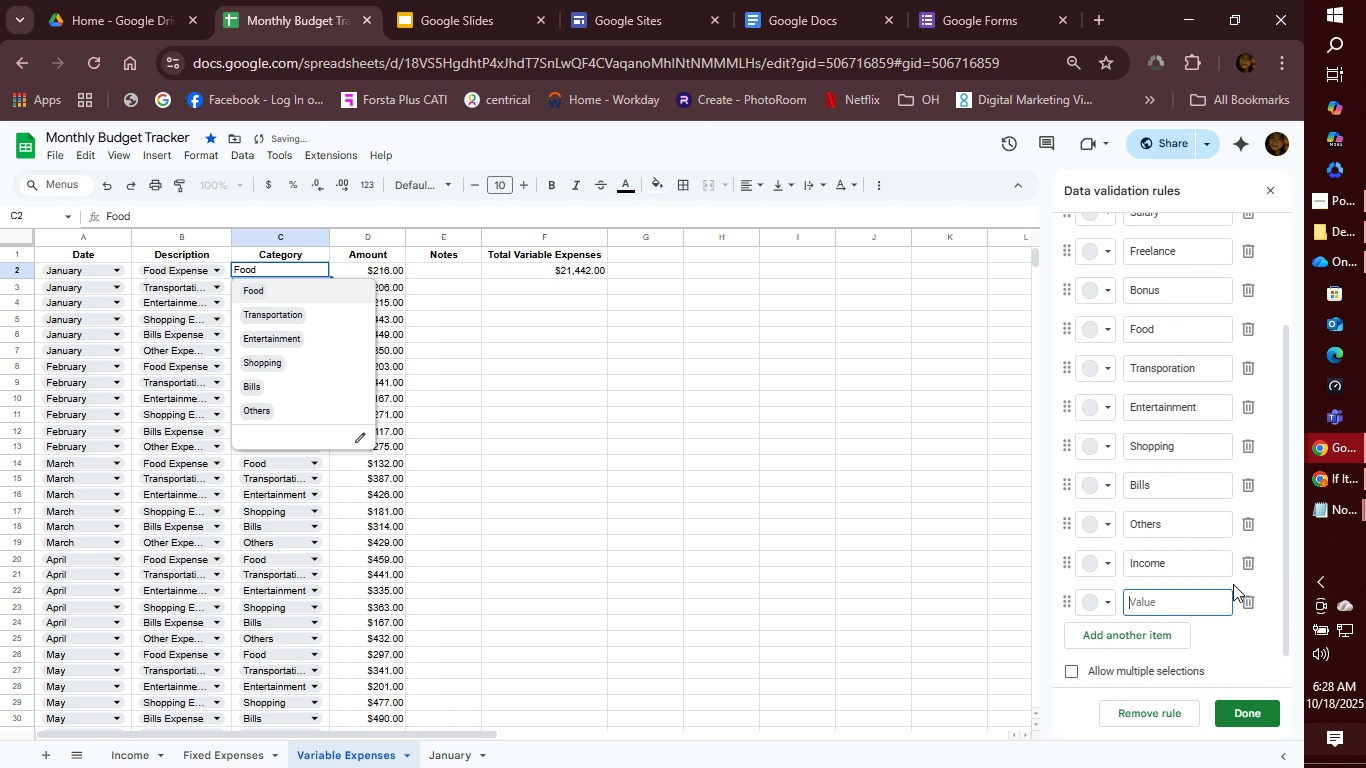 
type(Expense)
 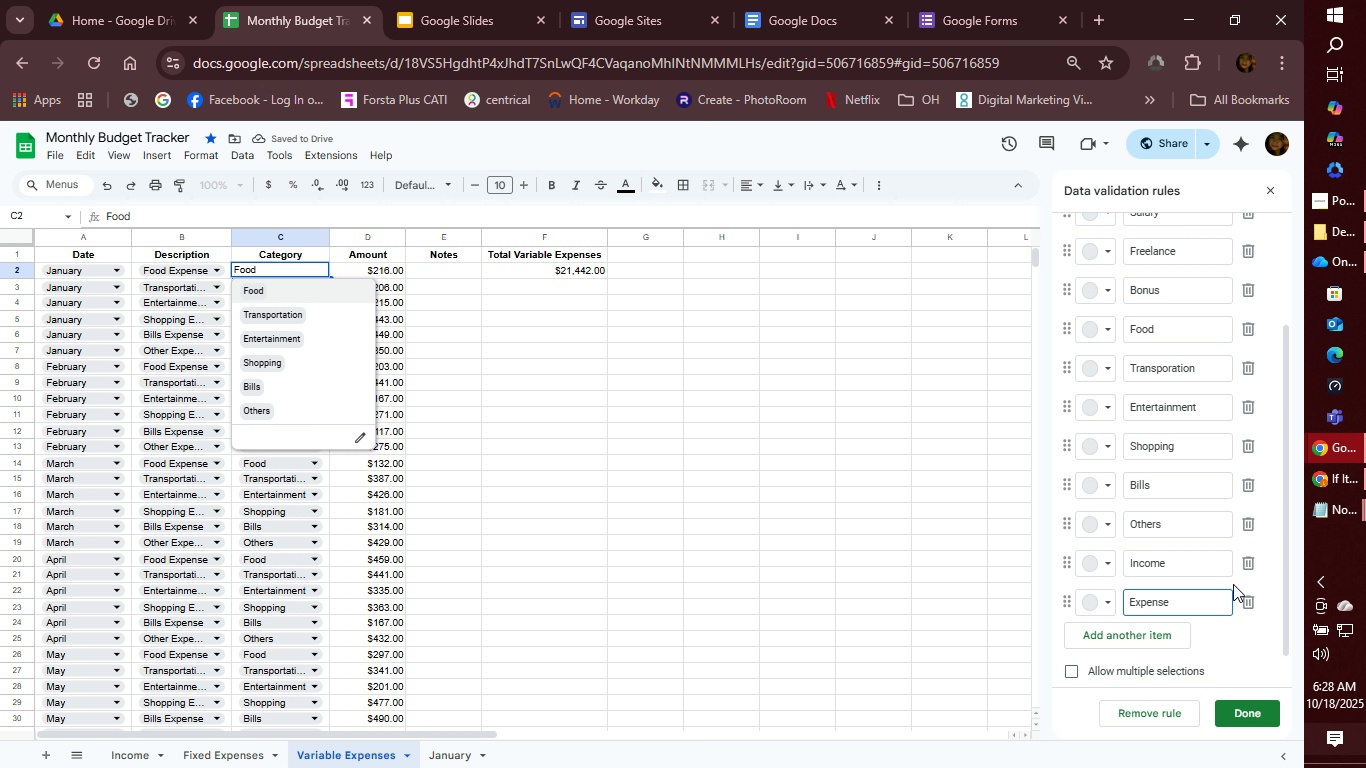 
wait(10.44)
 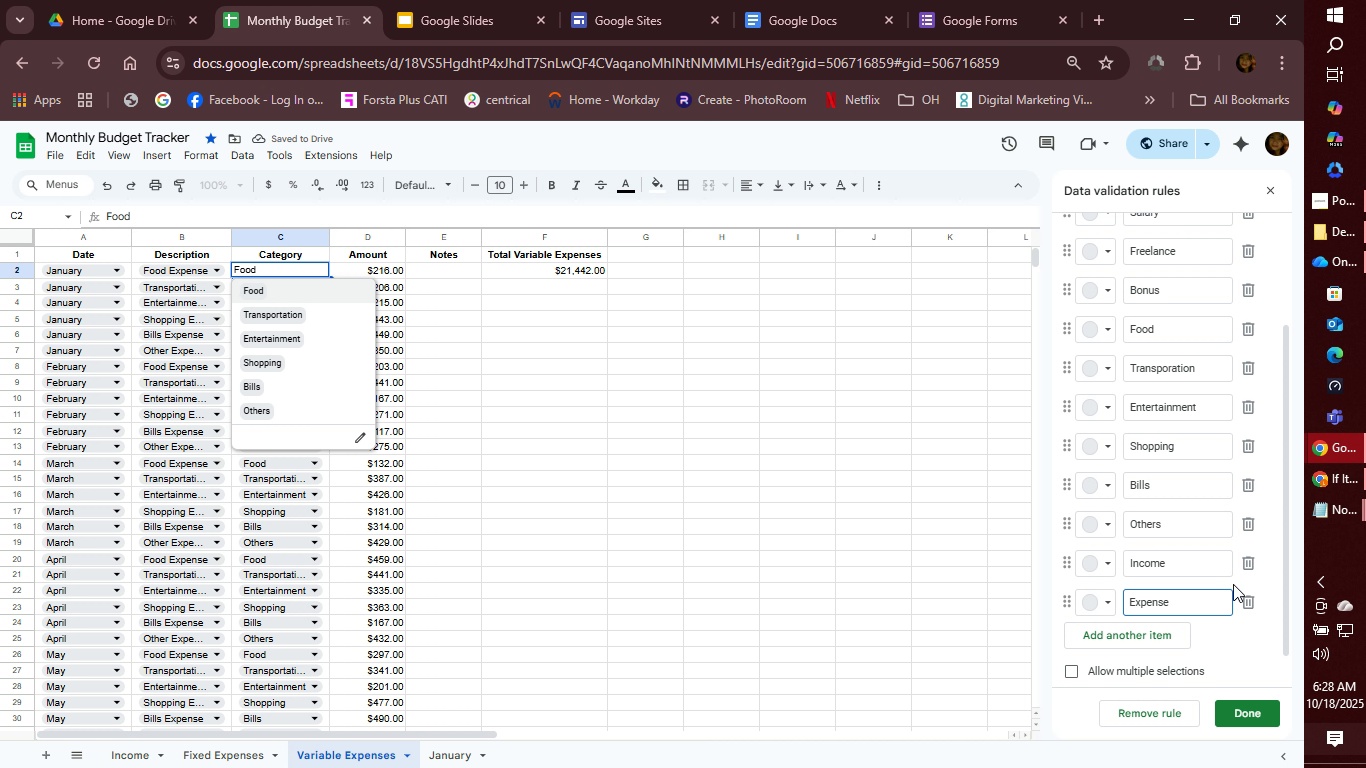 
left_click([1253, 602])
 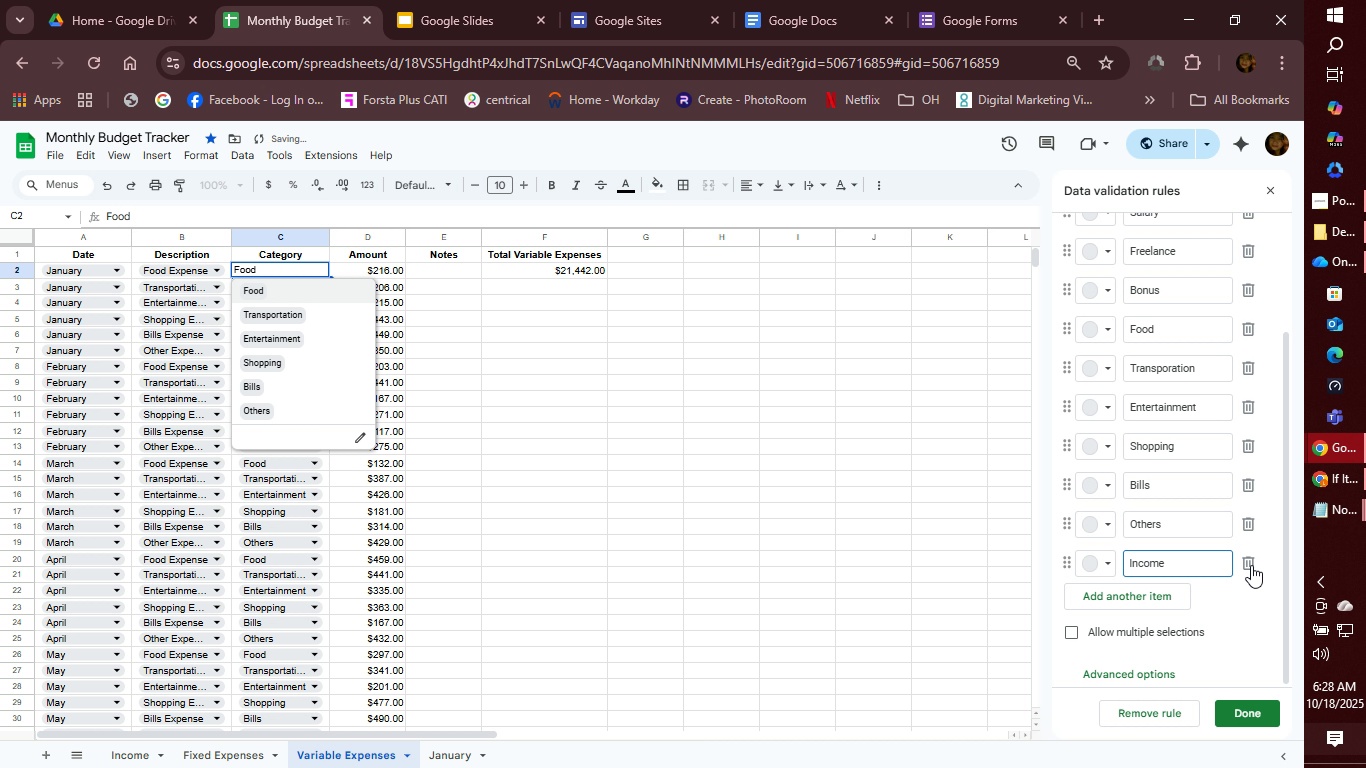 
left_click([1251, 565])
 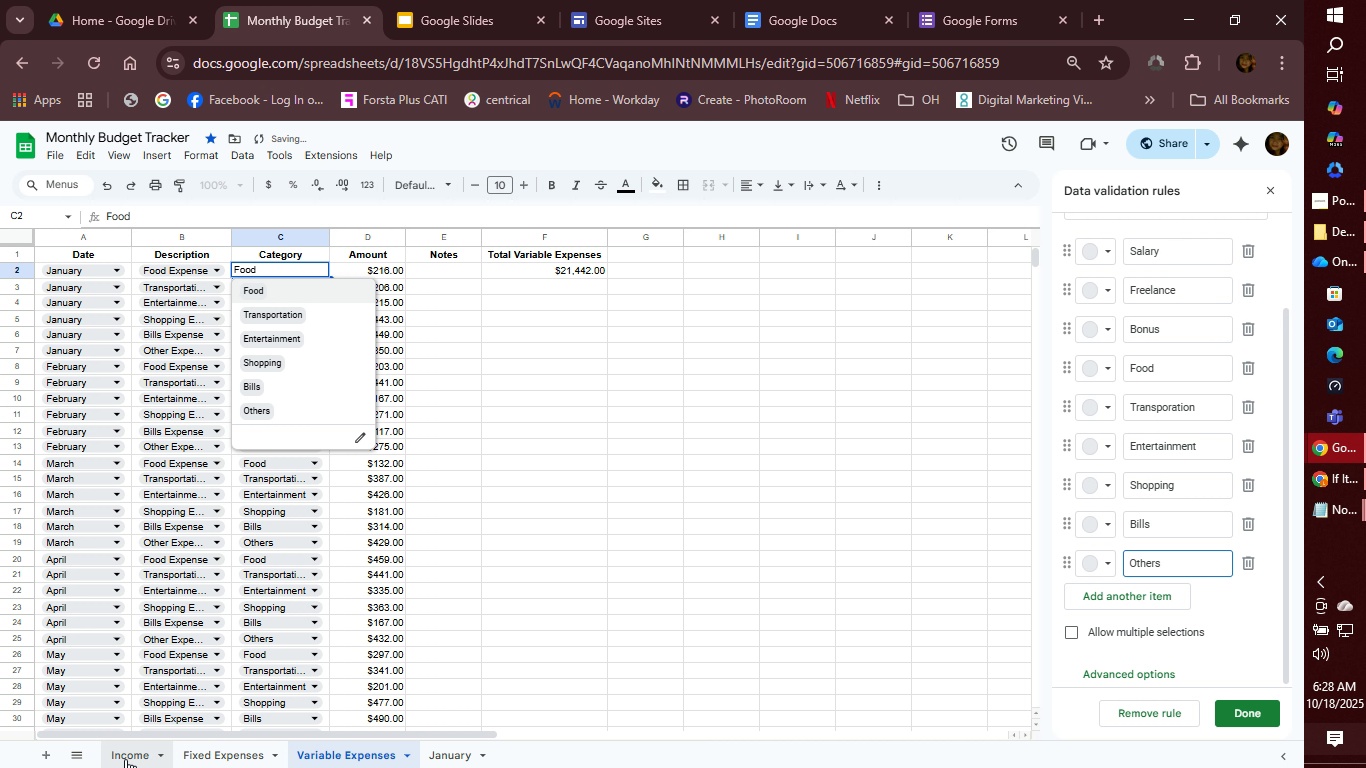 
left_click([116, 760])
 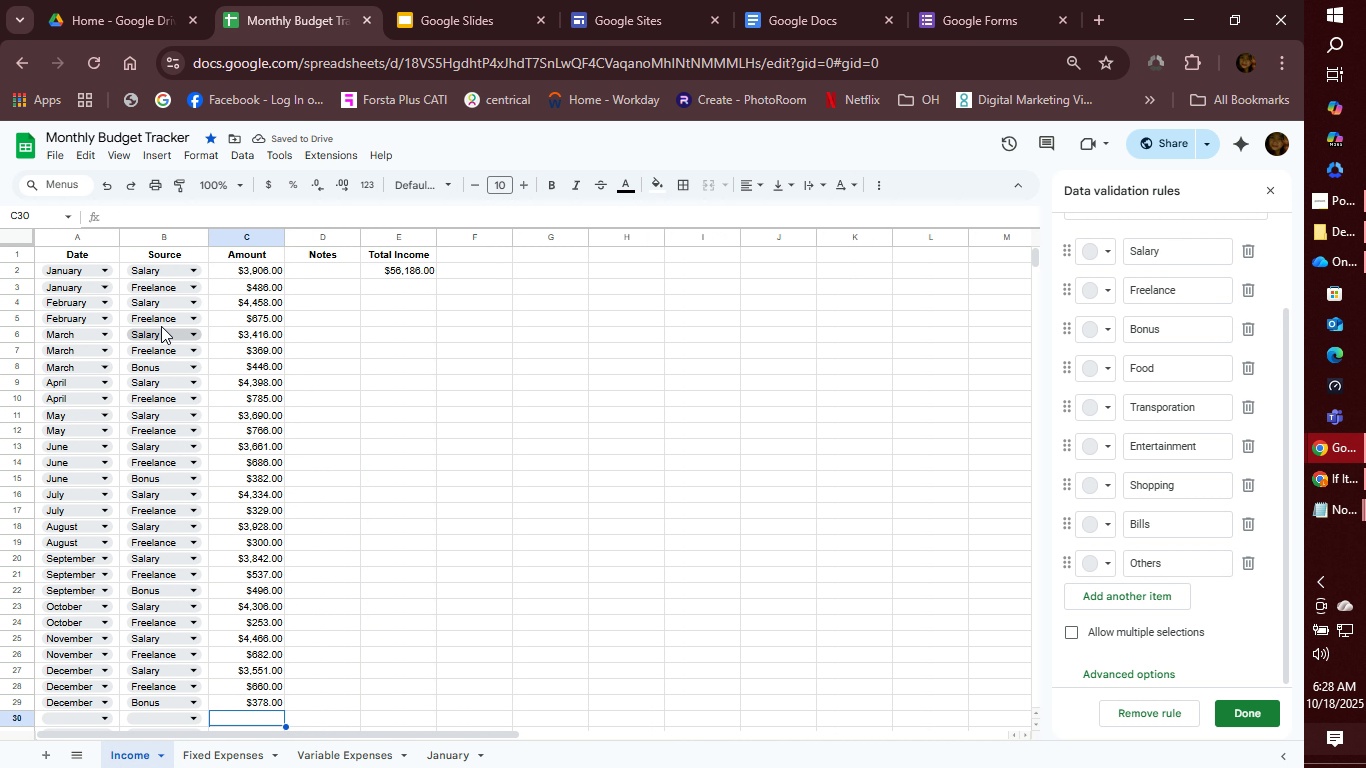 
left_click([190, 270])
 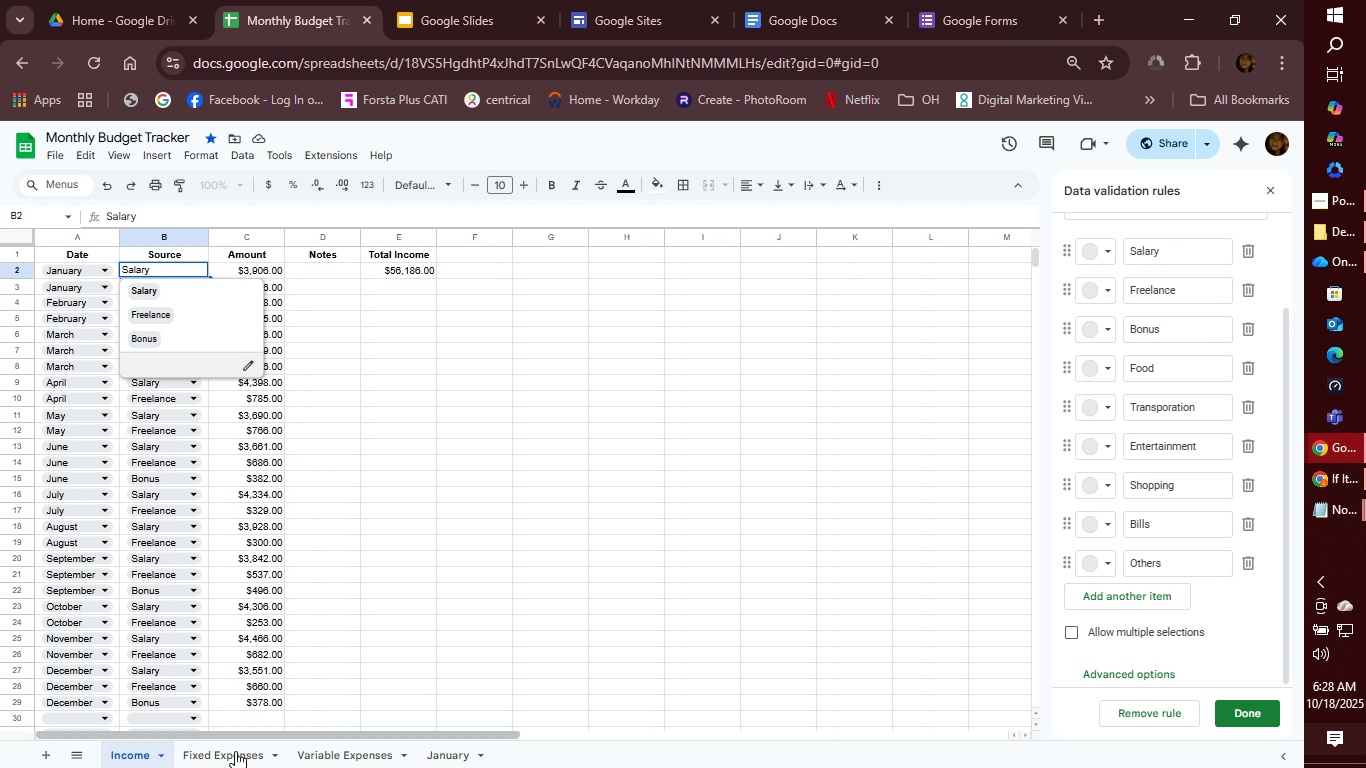 
left_click([236, 758])
 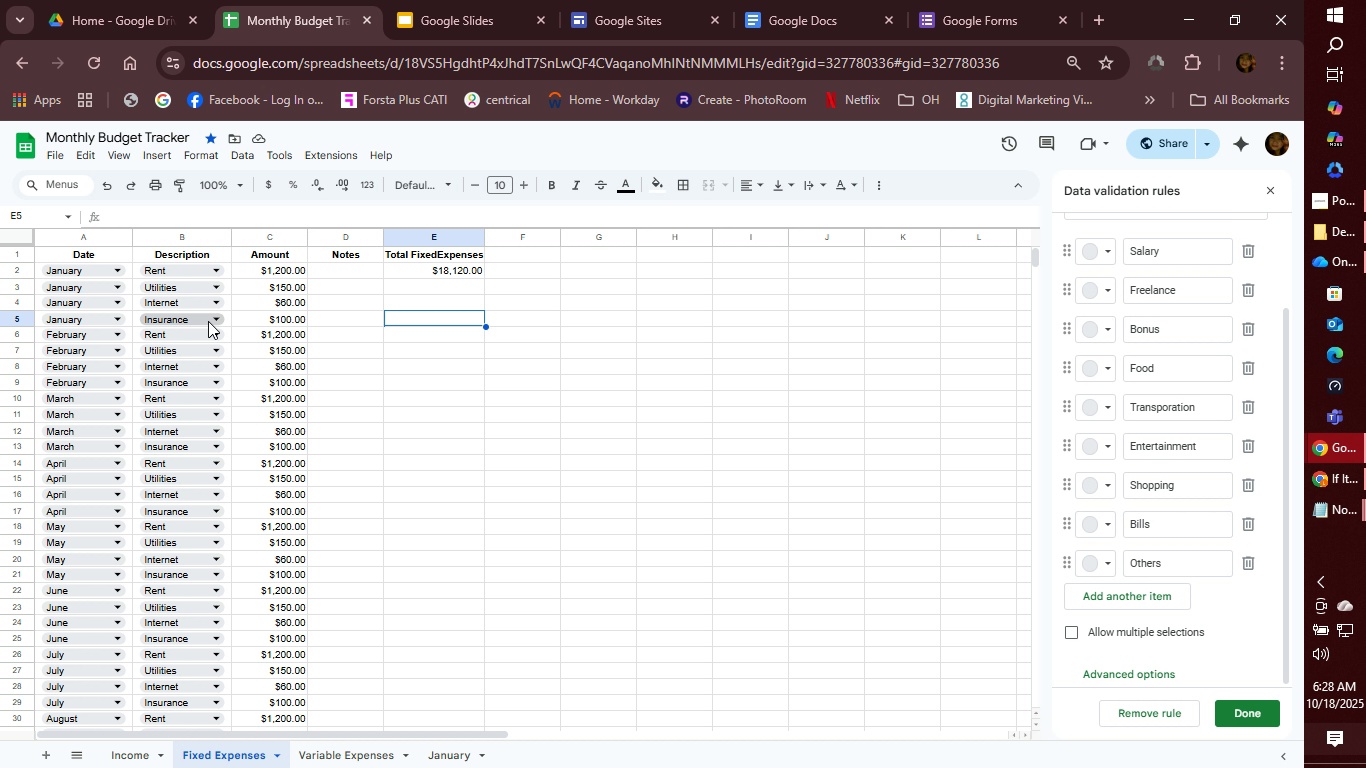 
wait(17.38)
 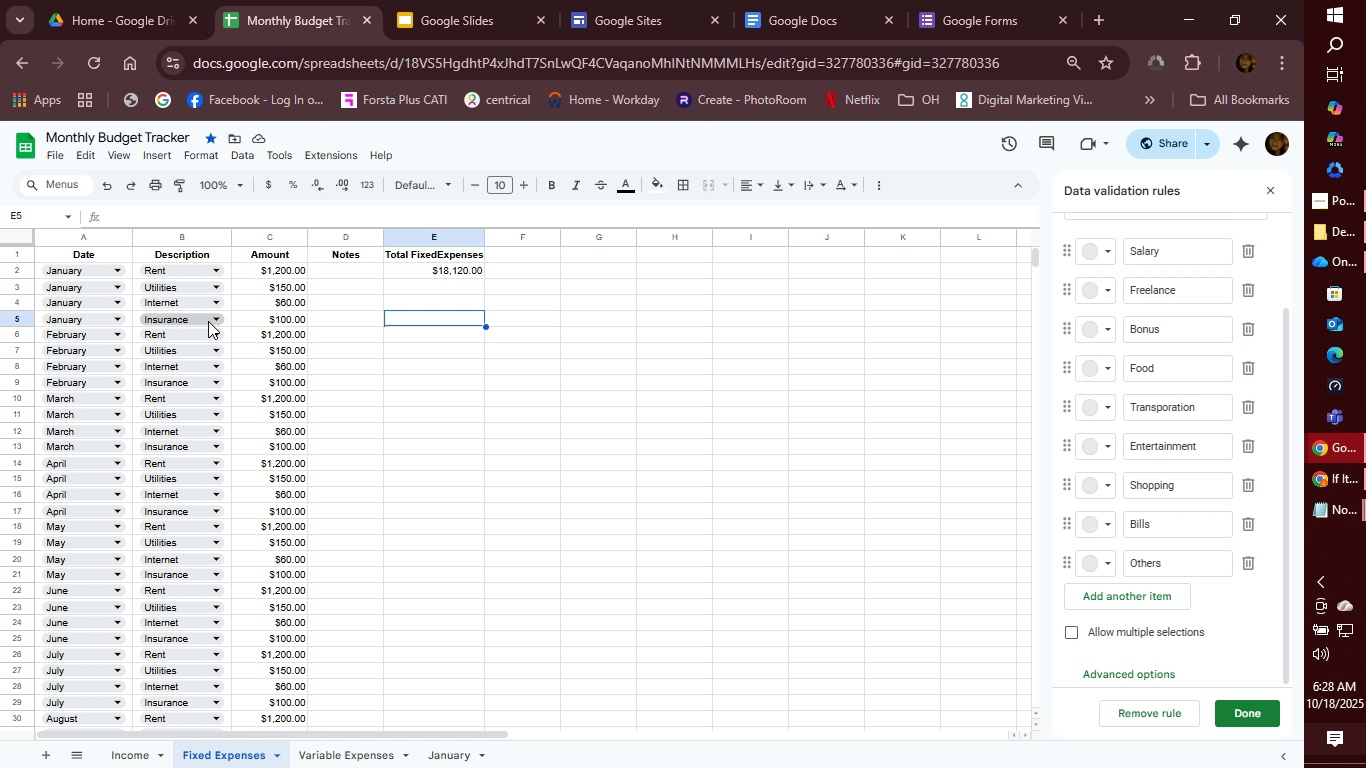 
left_click([199, 272])
 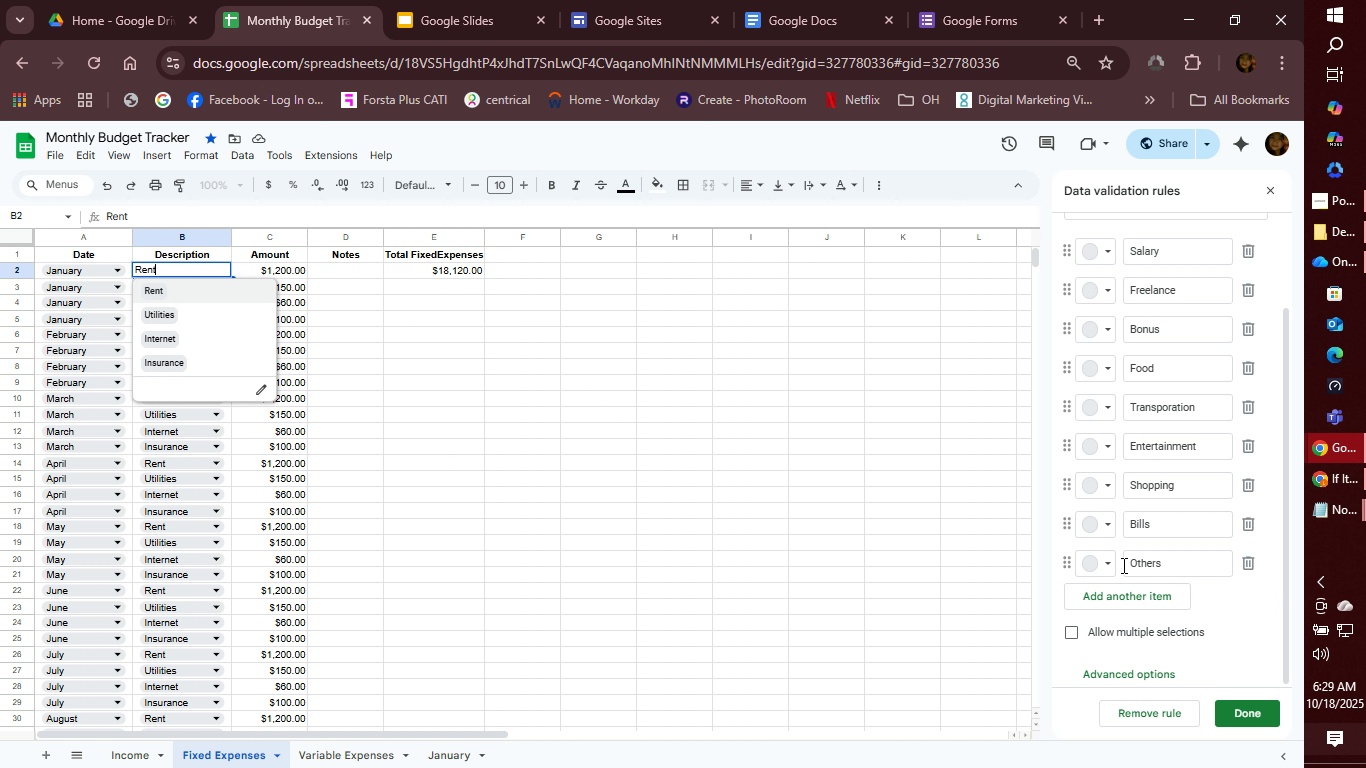 
wait(6.75)
 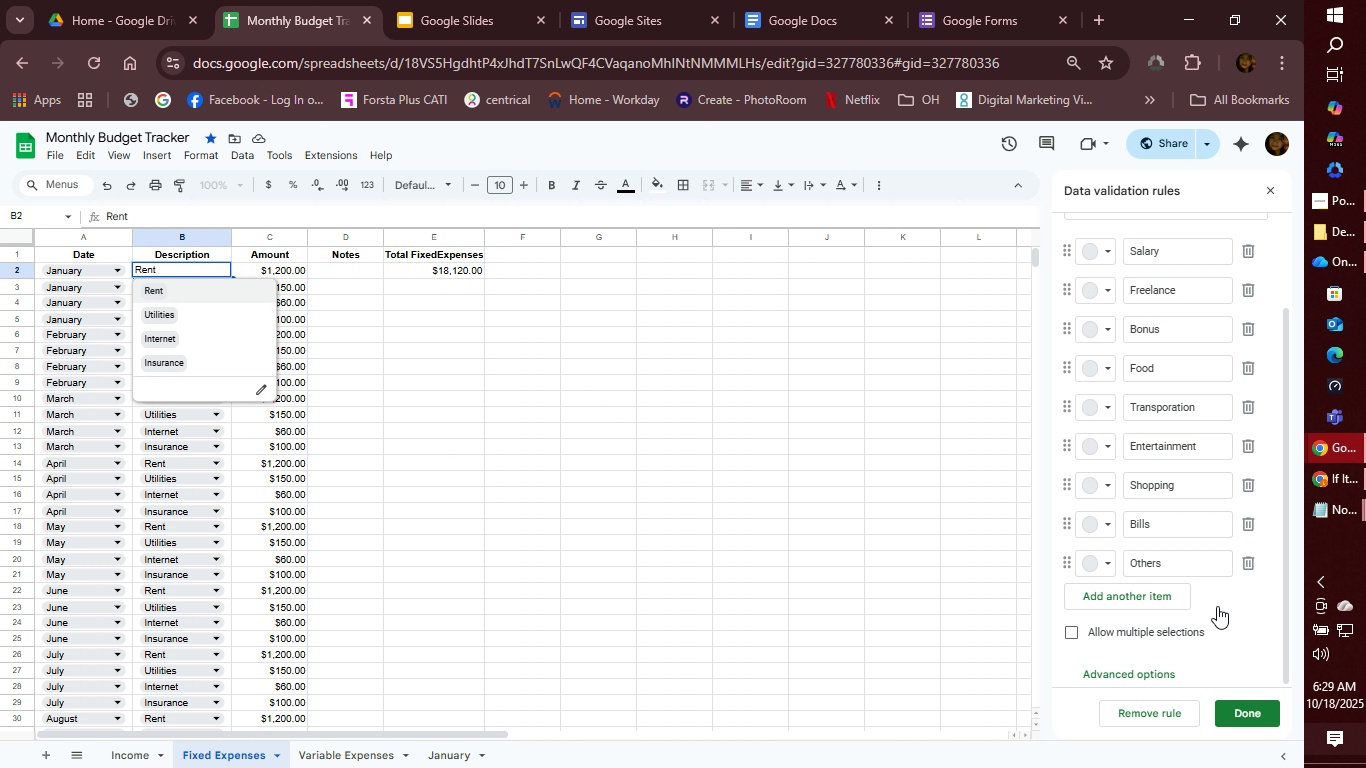 
type(Rent)
 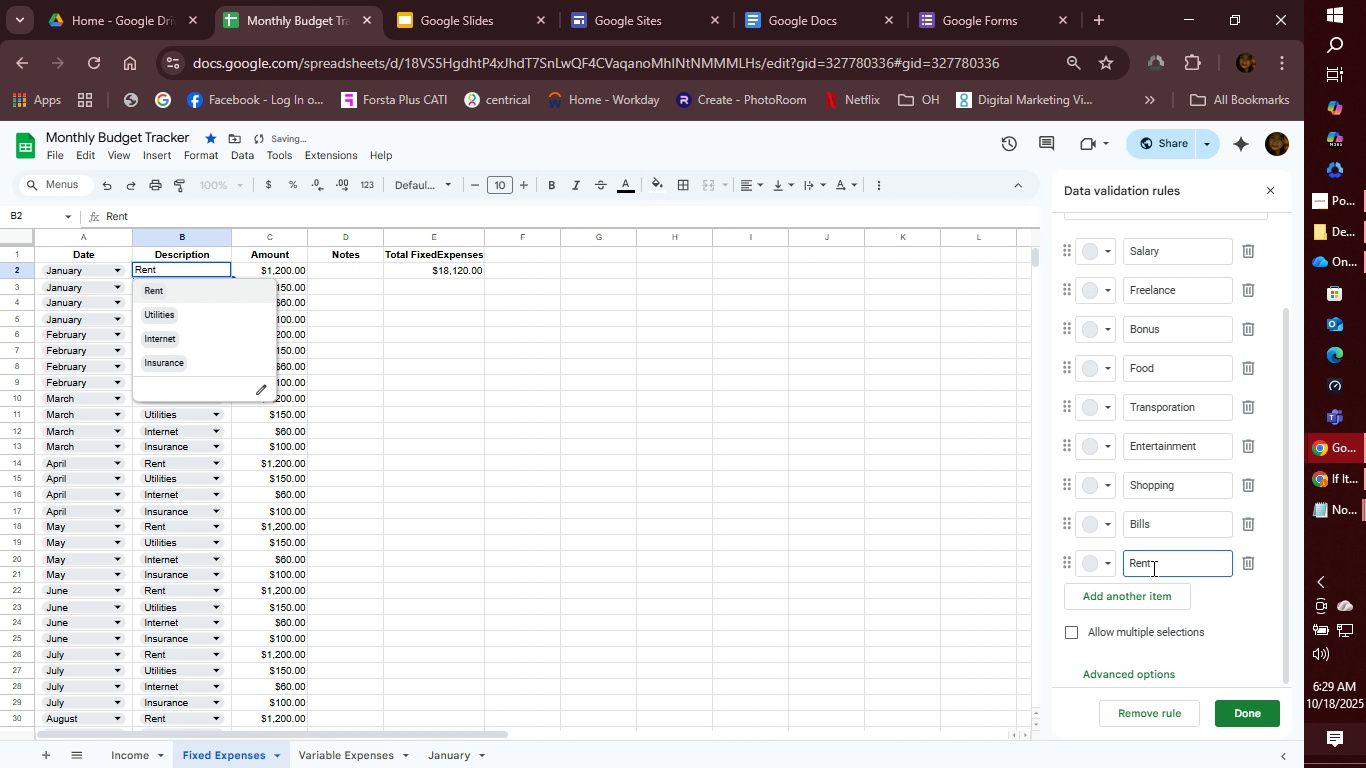 
key(Enter)
 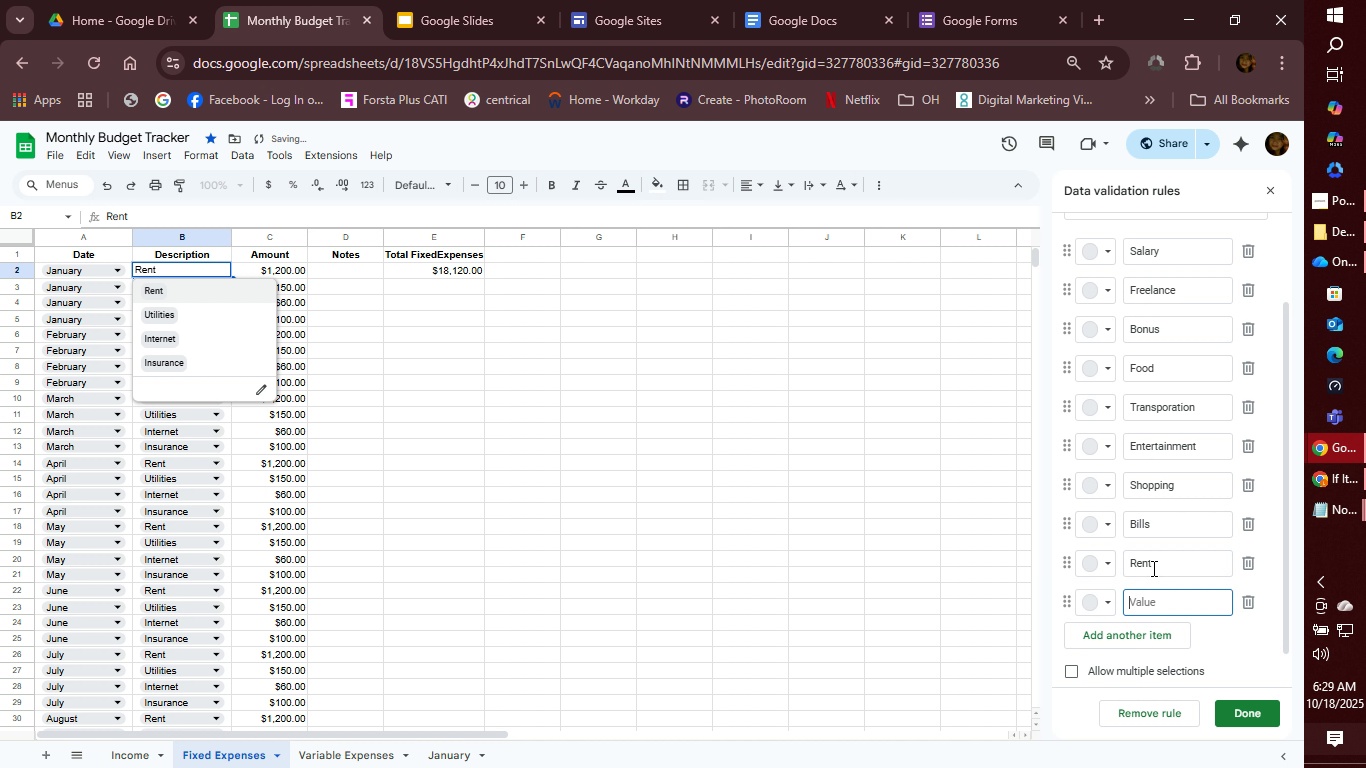 
type(Utilities)
 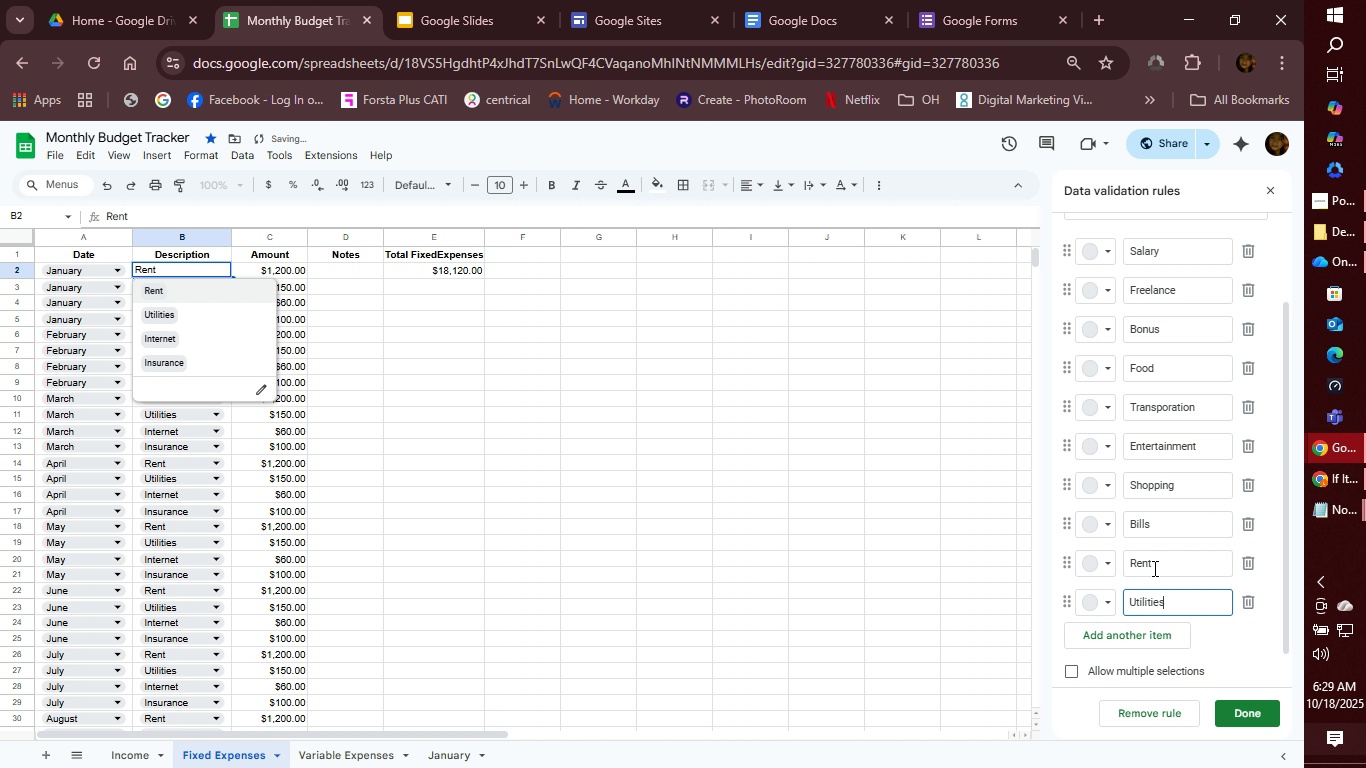 
key(Enter)
 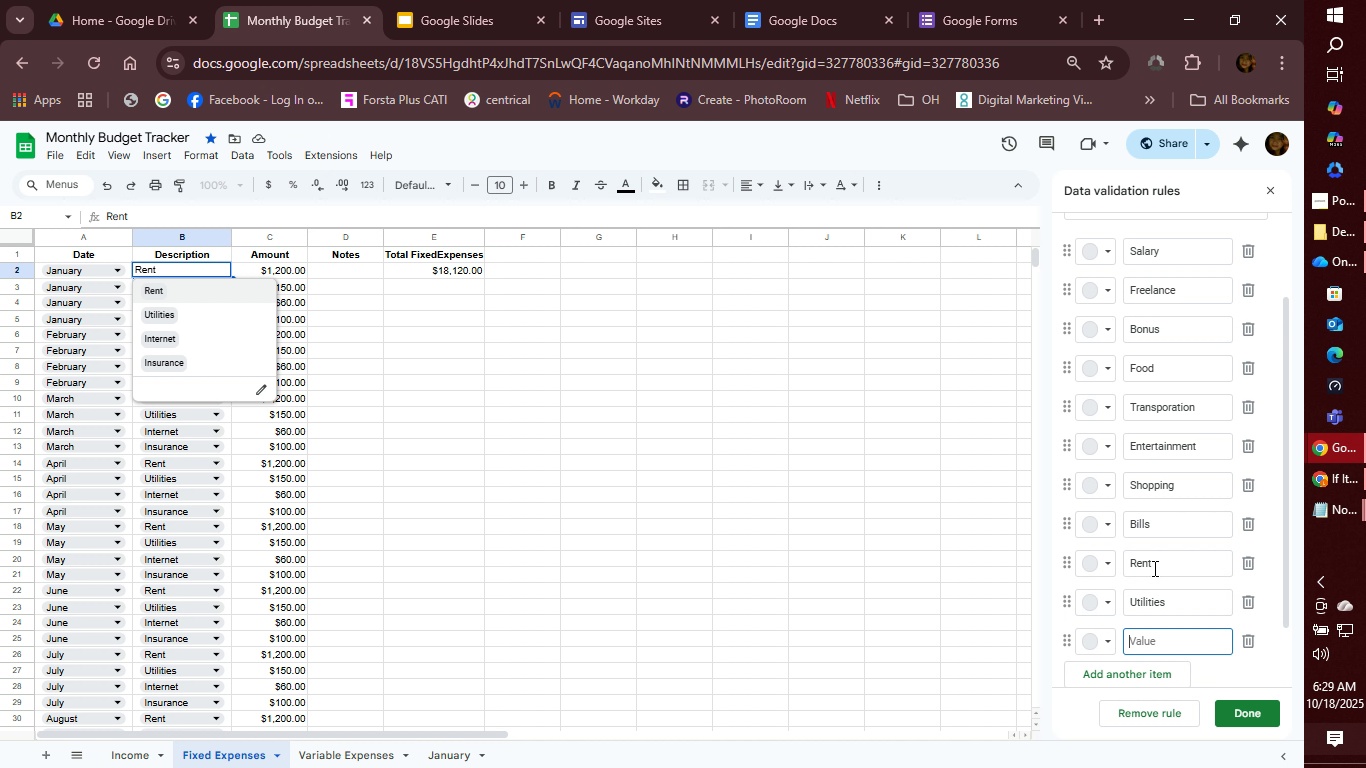 
wait(9.01)
 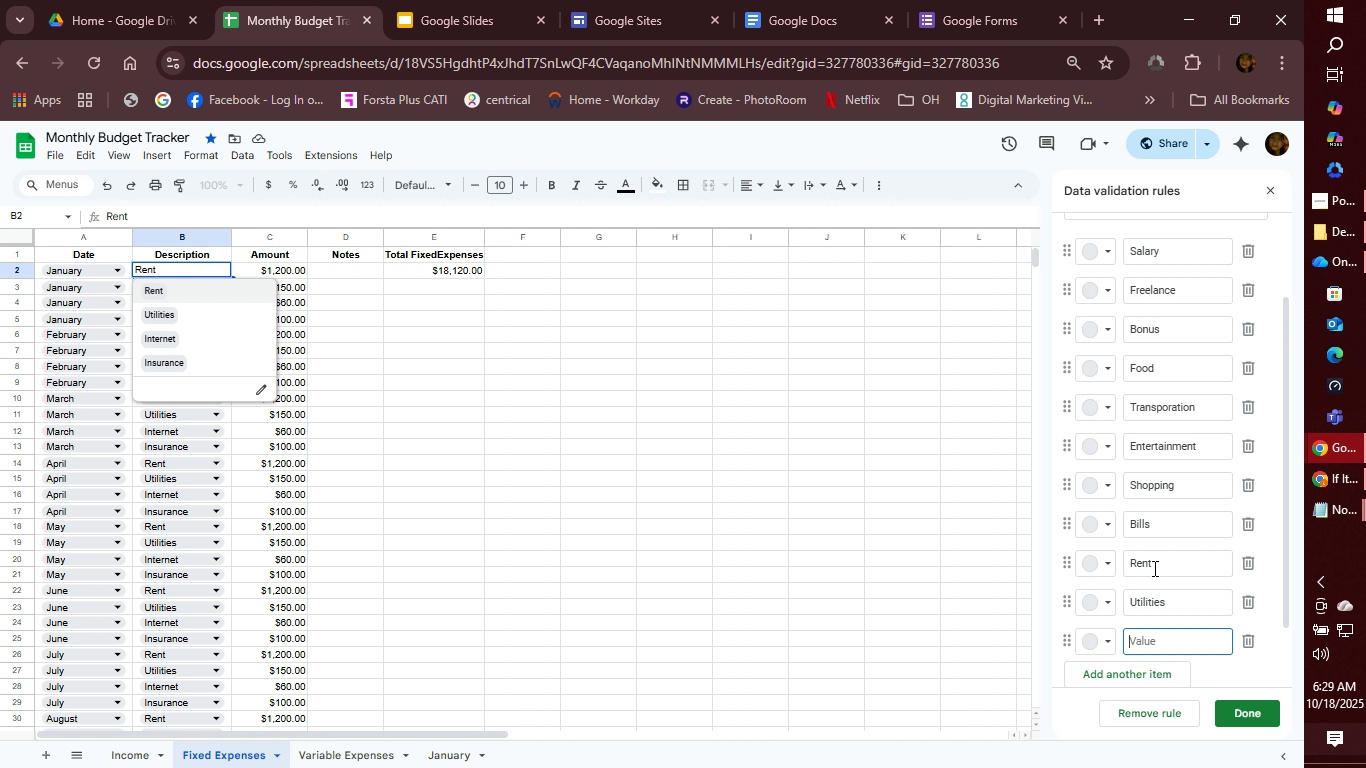 
left_click([1246, 602])
 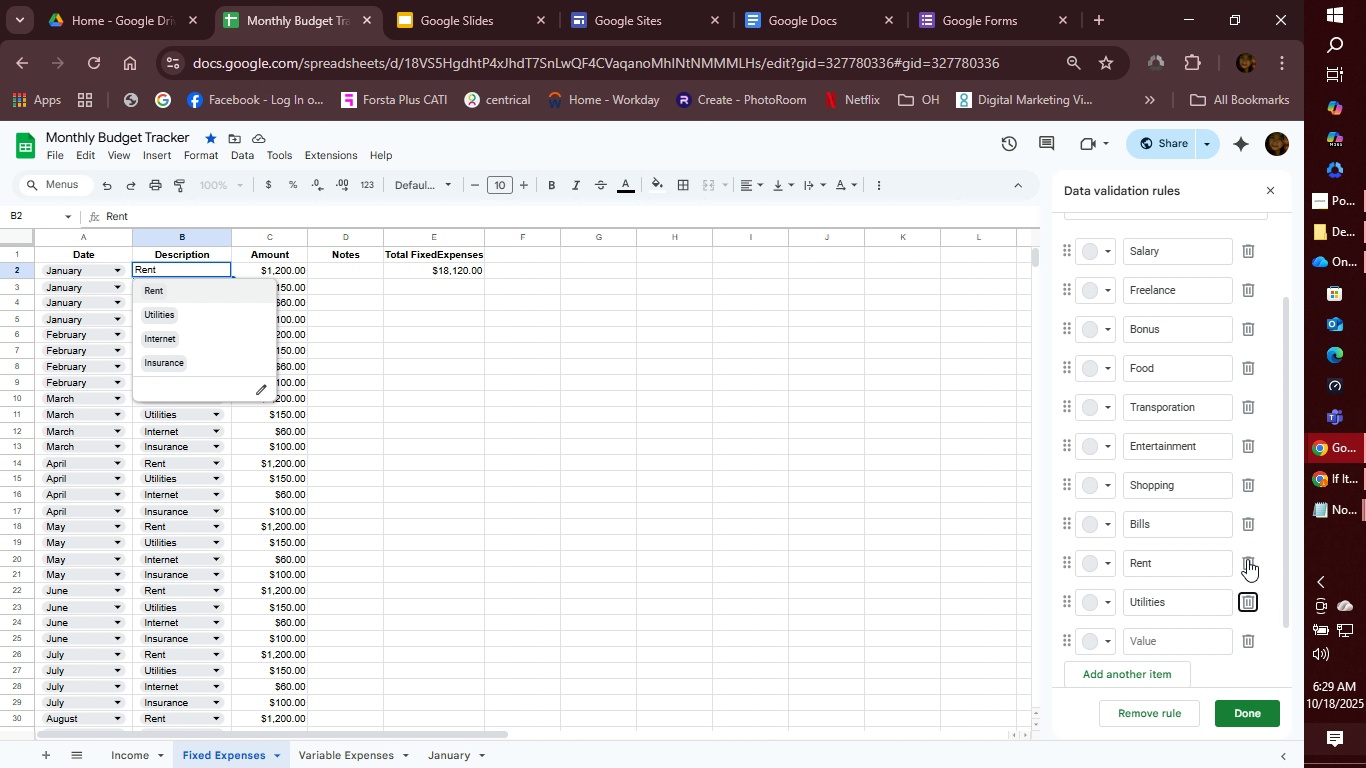 
left_click([1247, 559])
 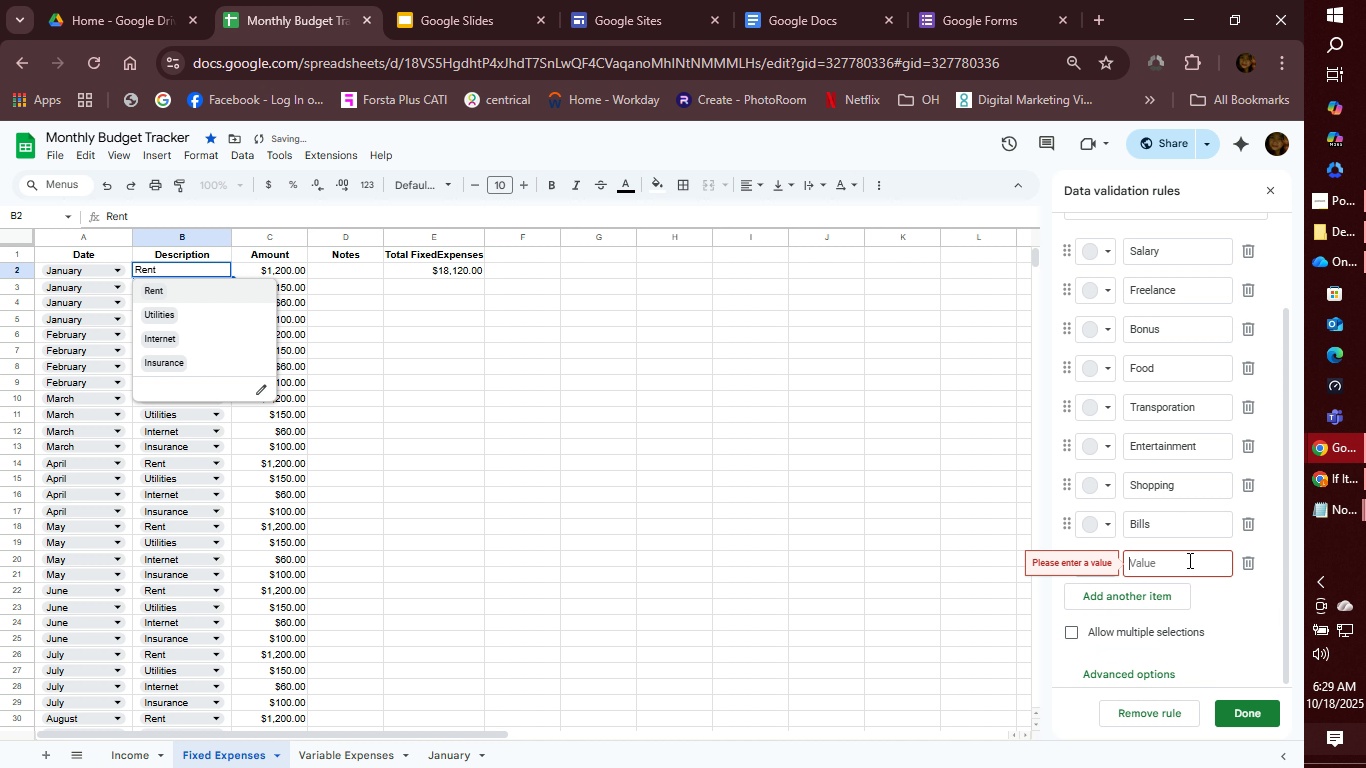 
type(Others)
 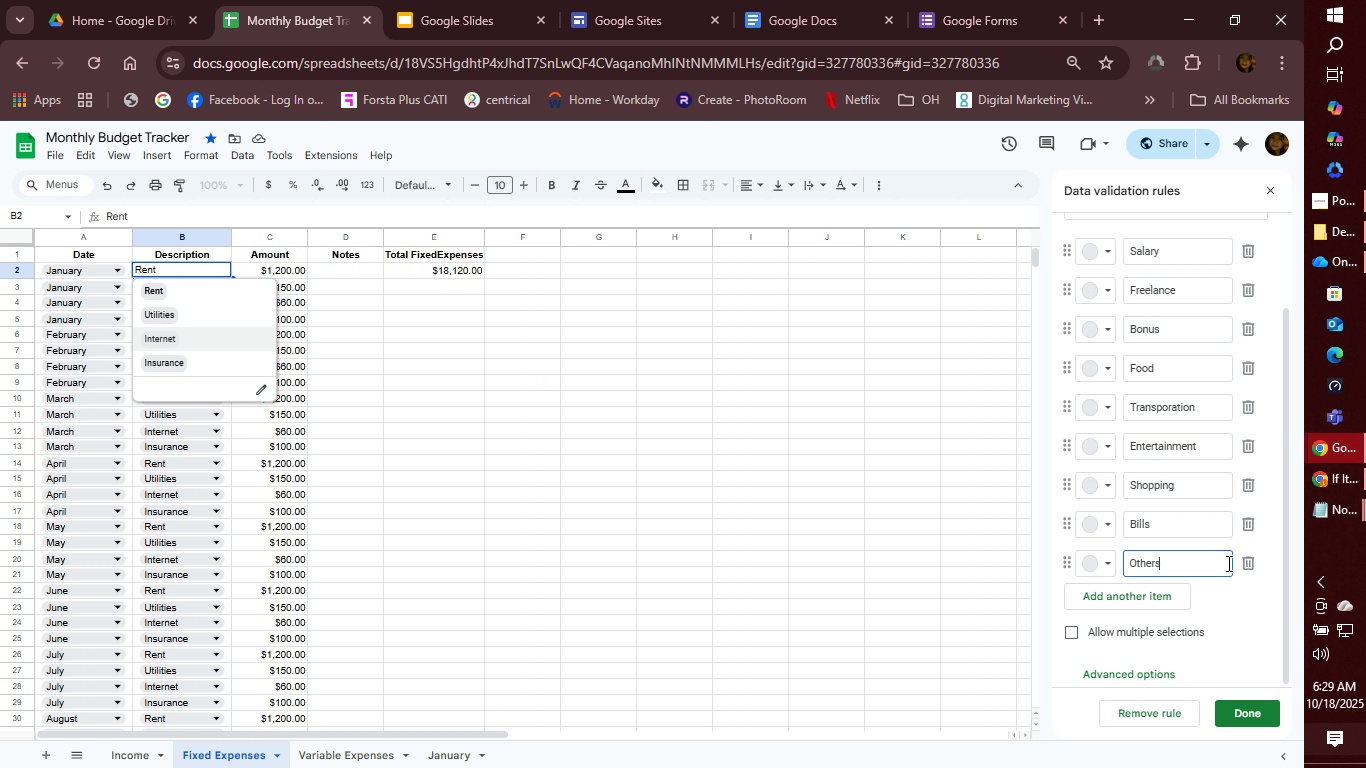 
wait(23.58)
 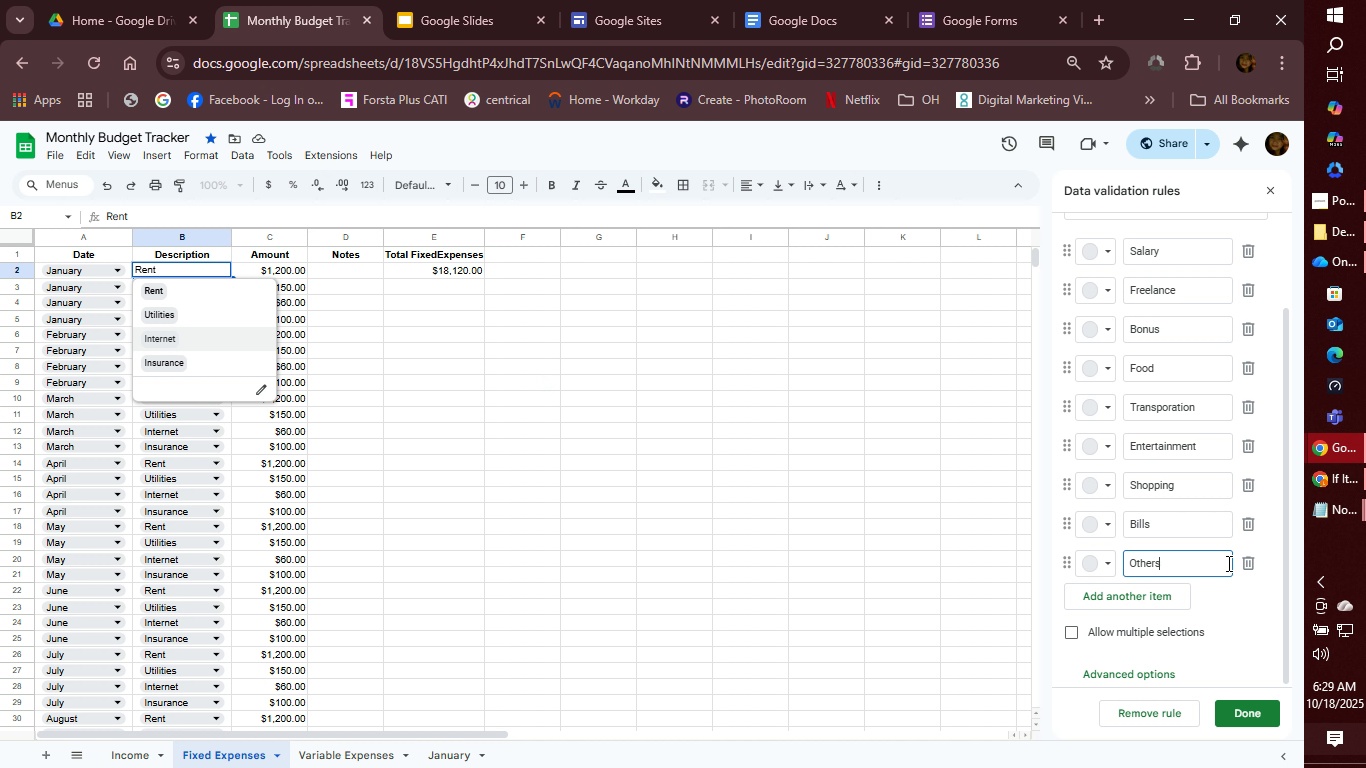 
hold_key(key=Backspace, duration=1.04)
 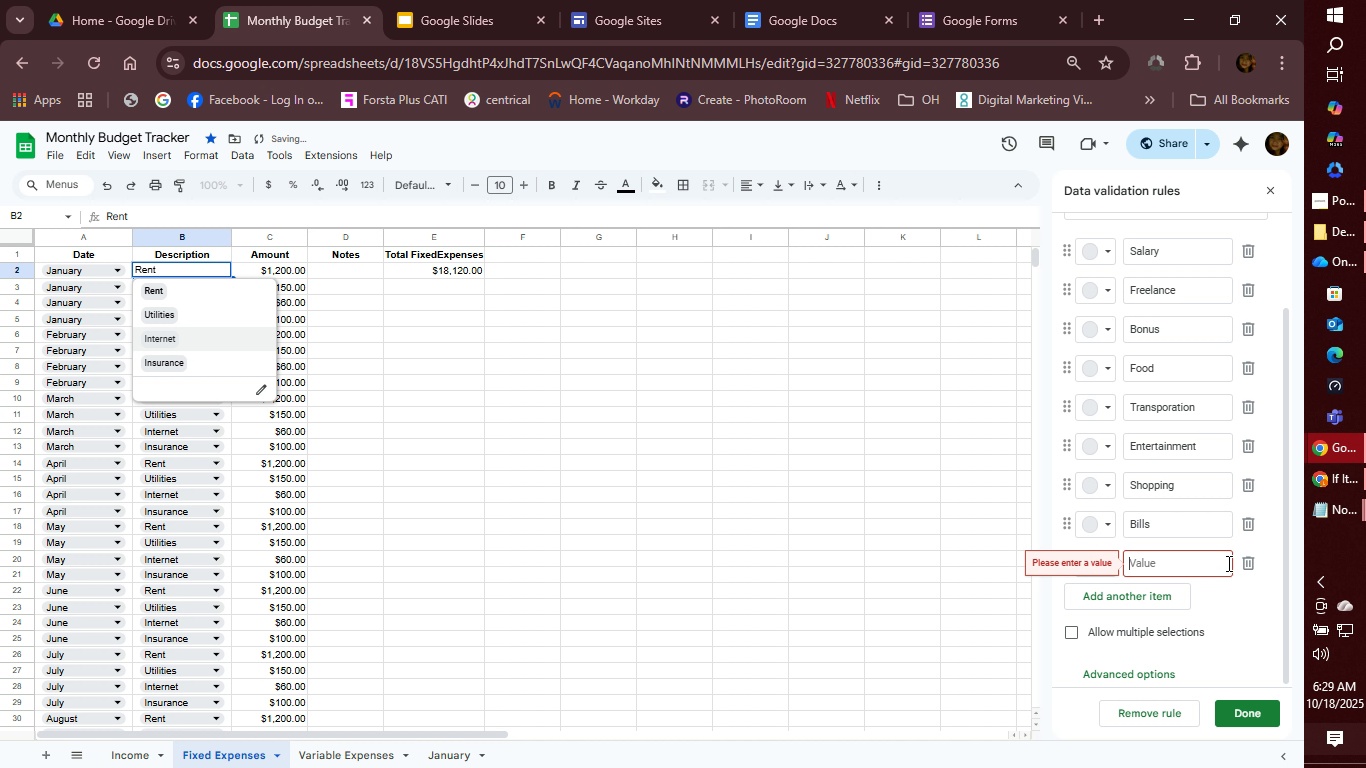 
type(Income)
 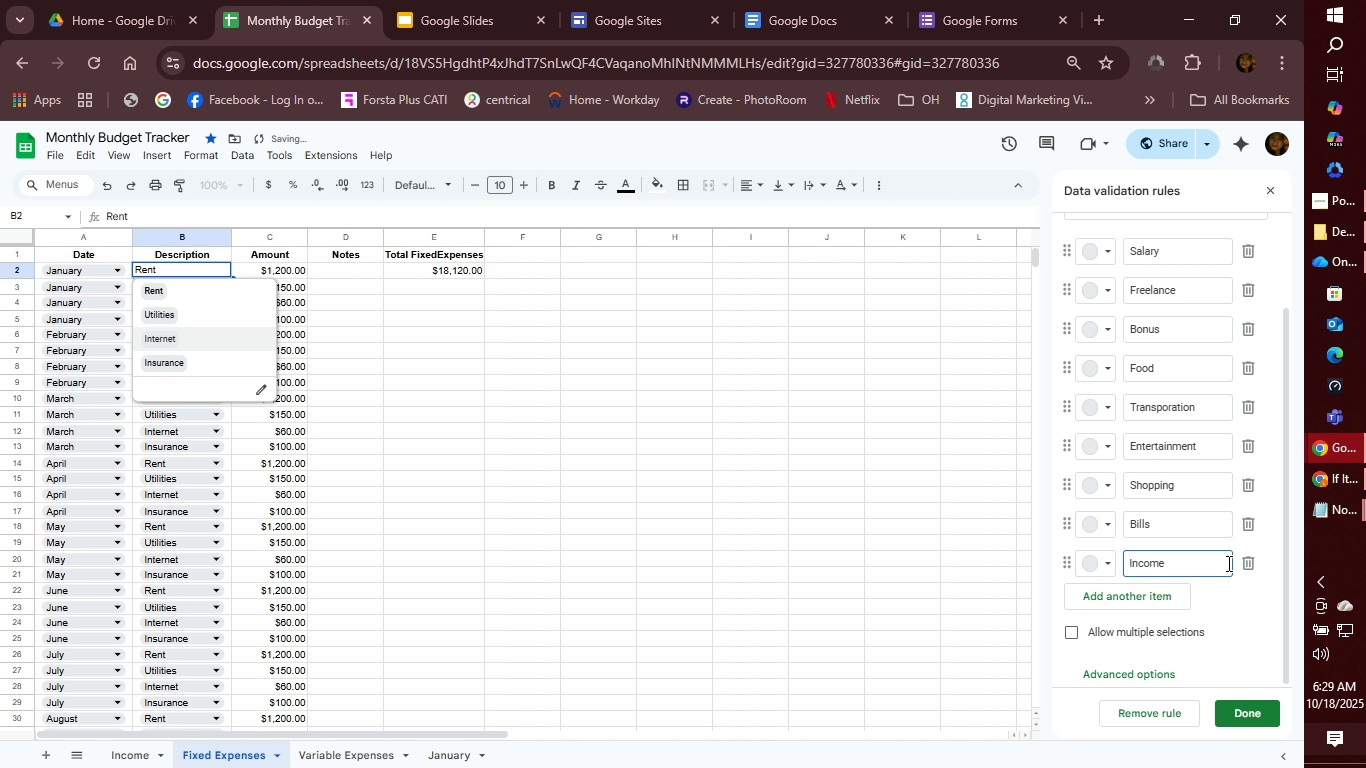 
key(Enter)
 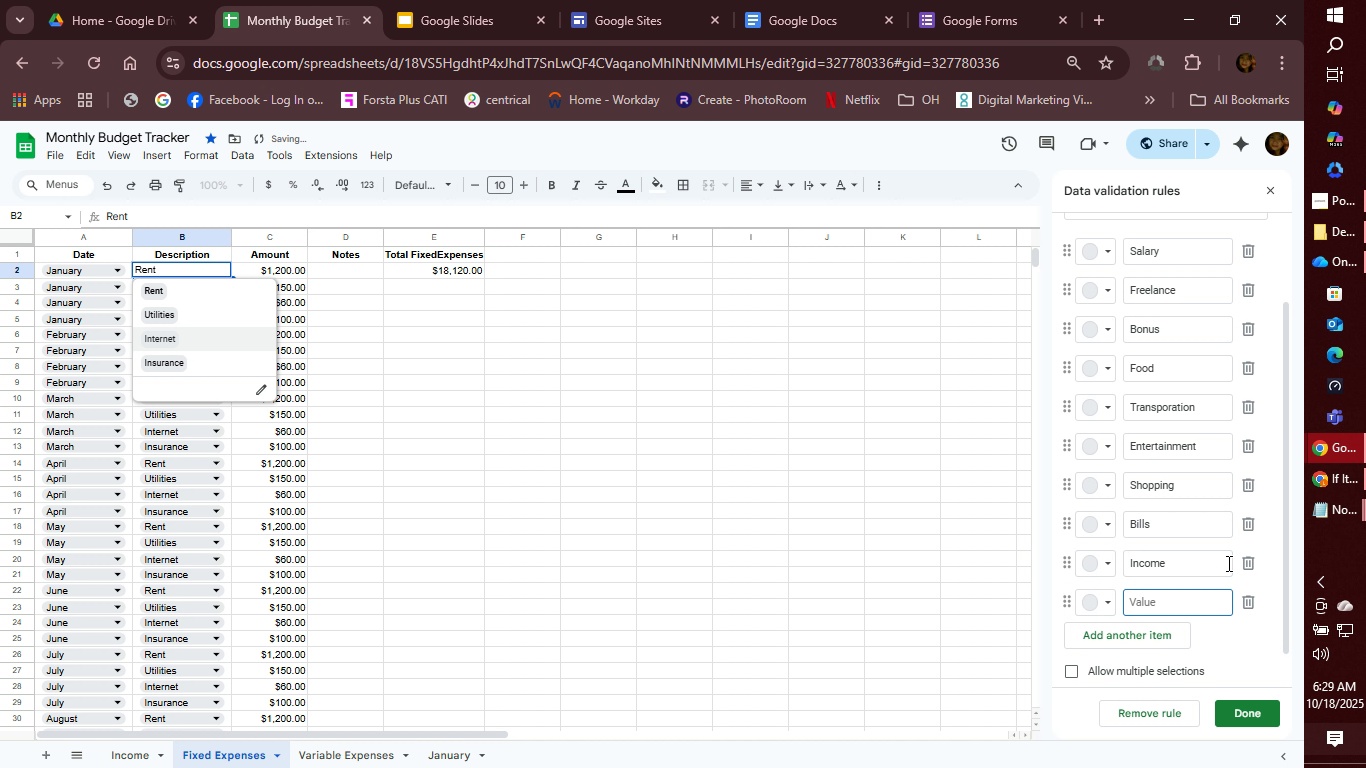 
type(Expense)
 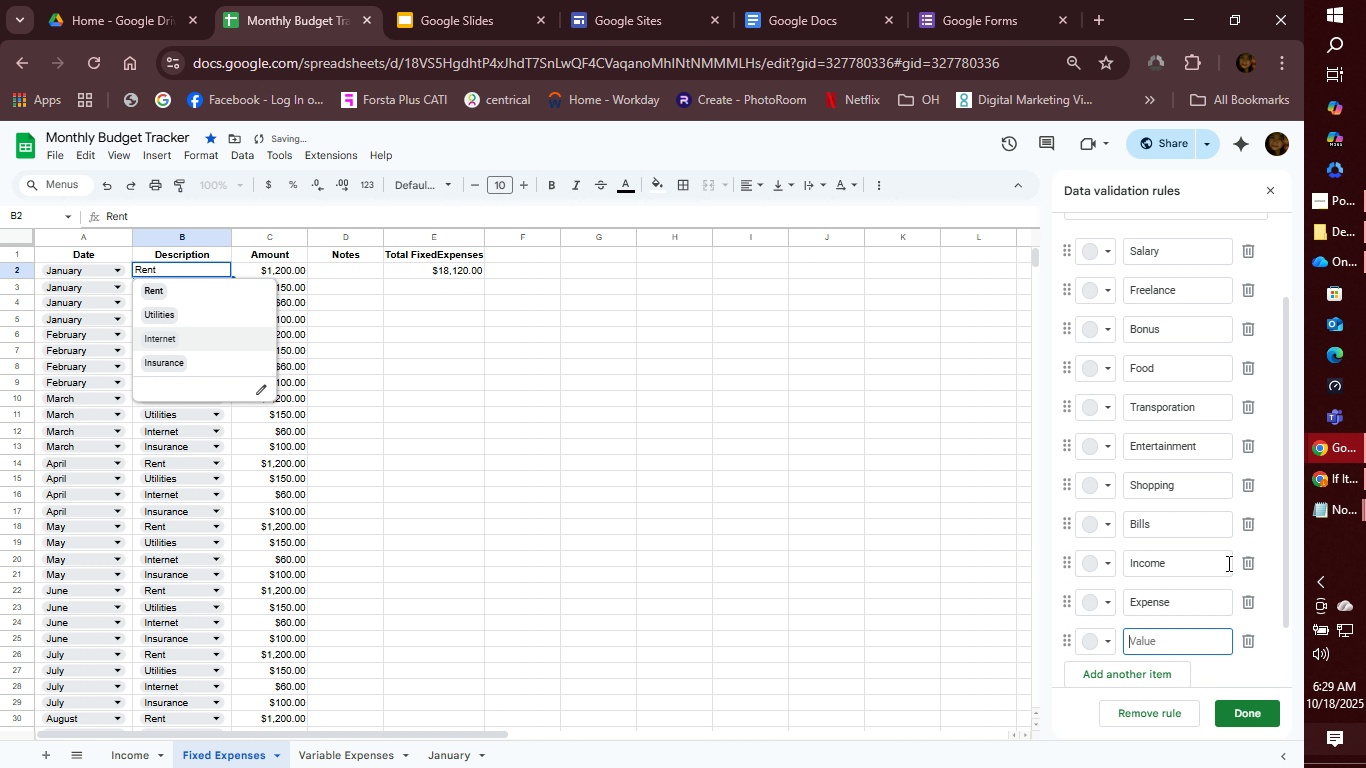 
key(Enter)
 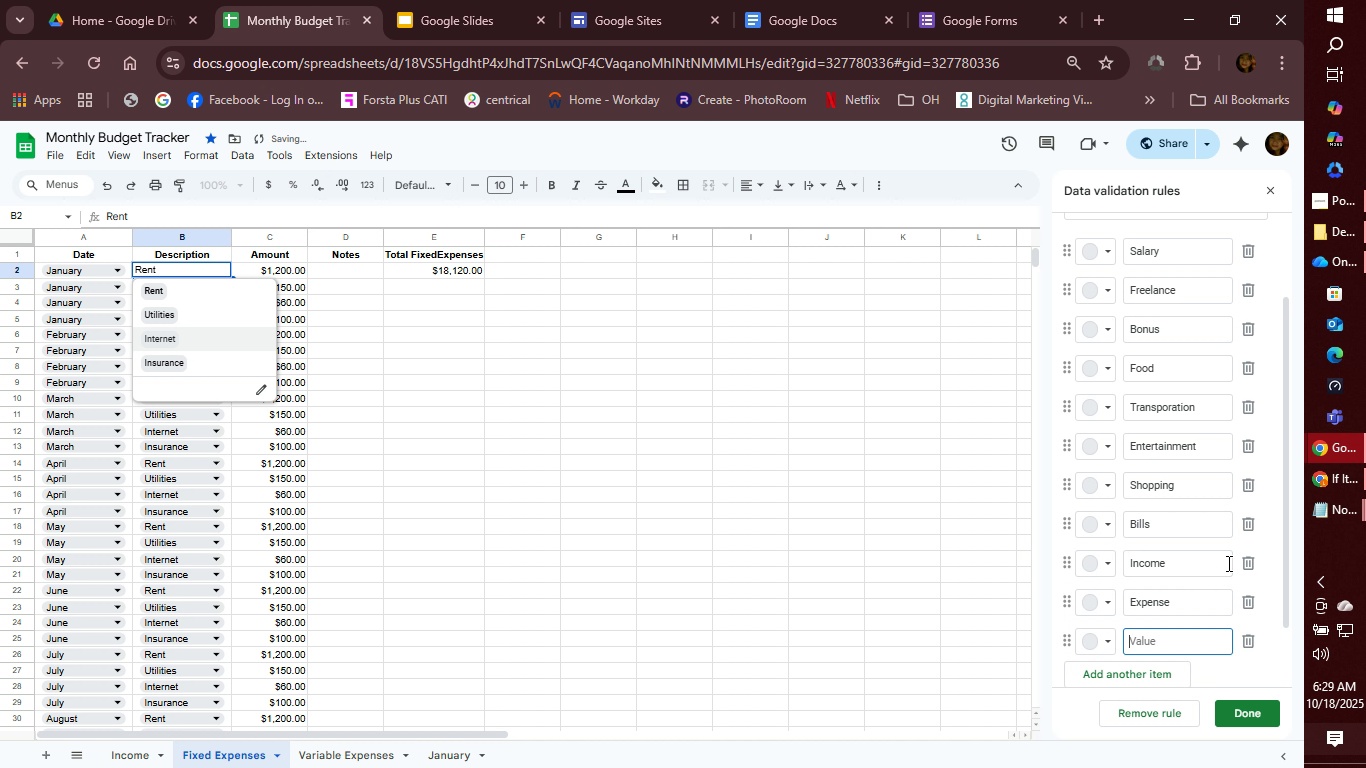 
type(Other)
 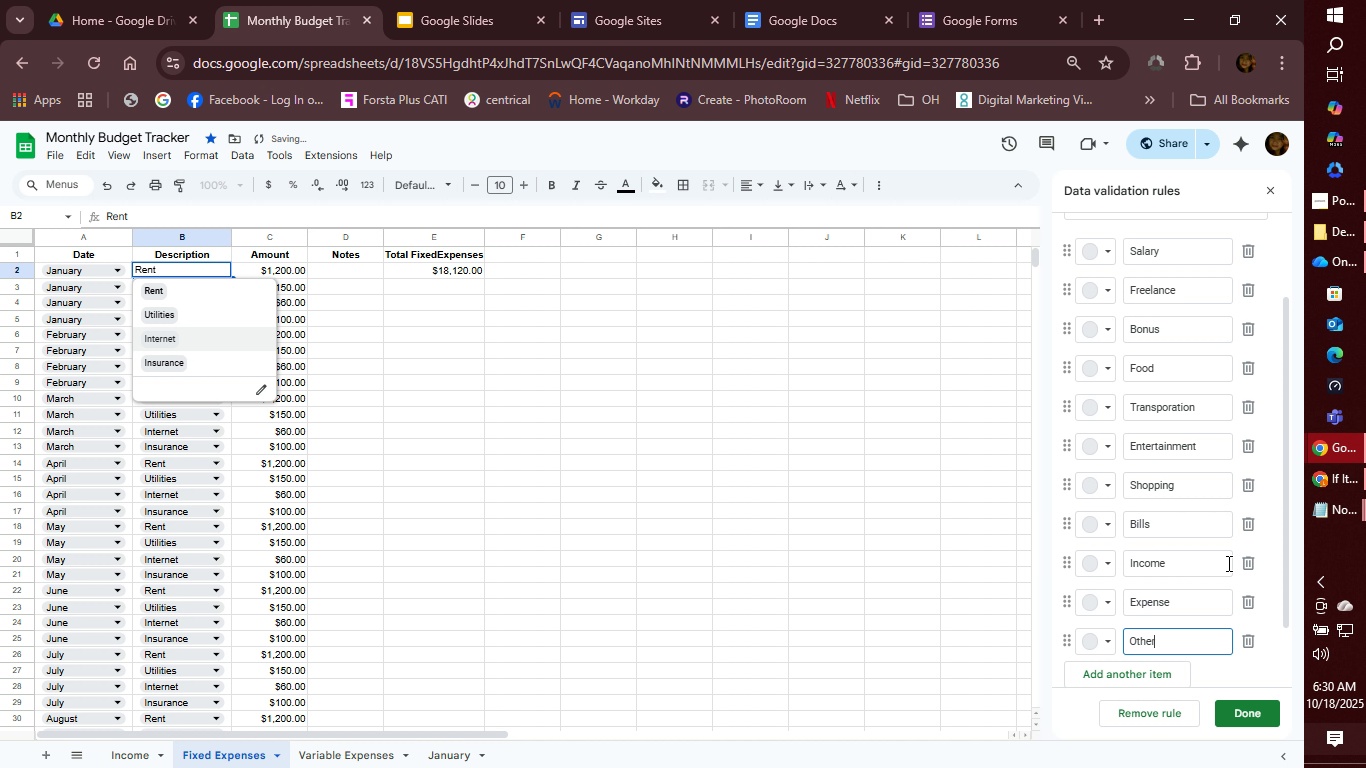 
scroll: coordinate [1220, 448], scroll_direction: up, amount: 19.0
 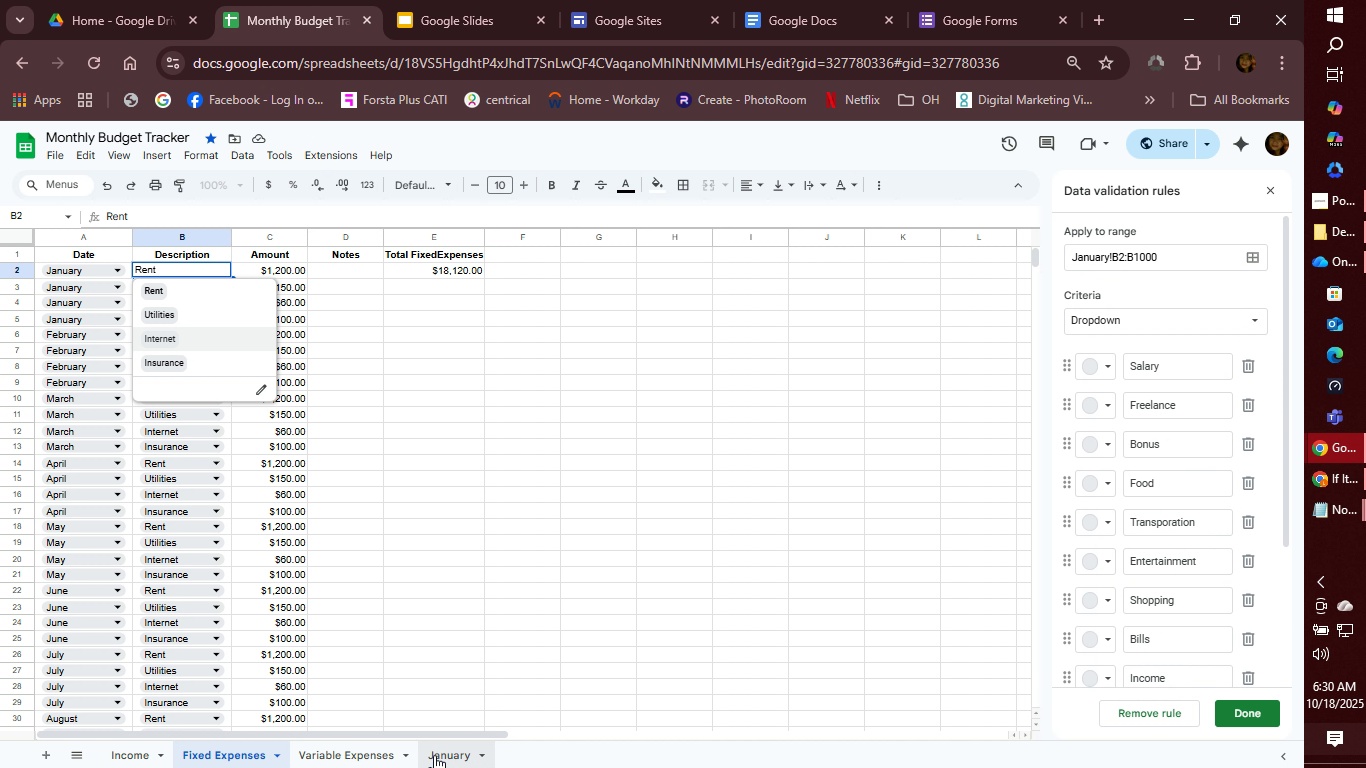 
left_click([434, 756])
 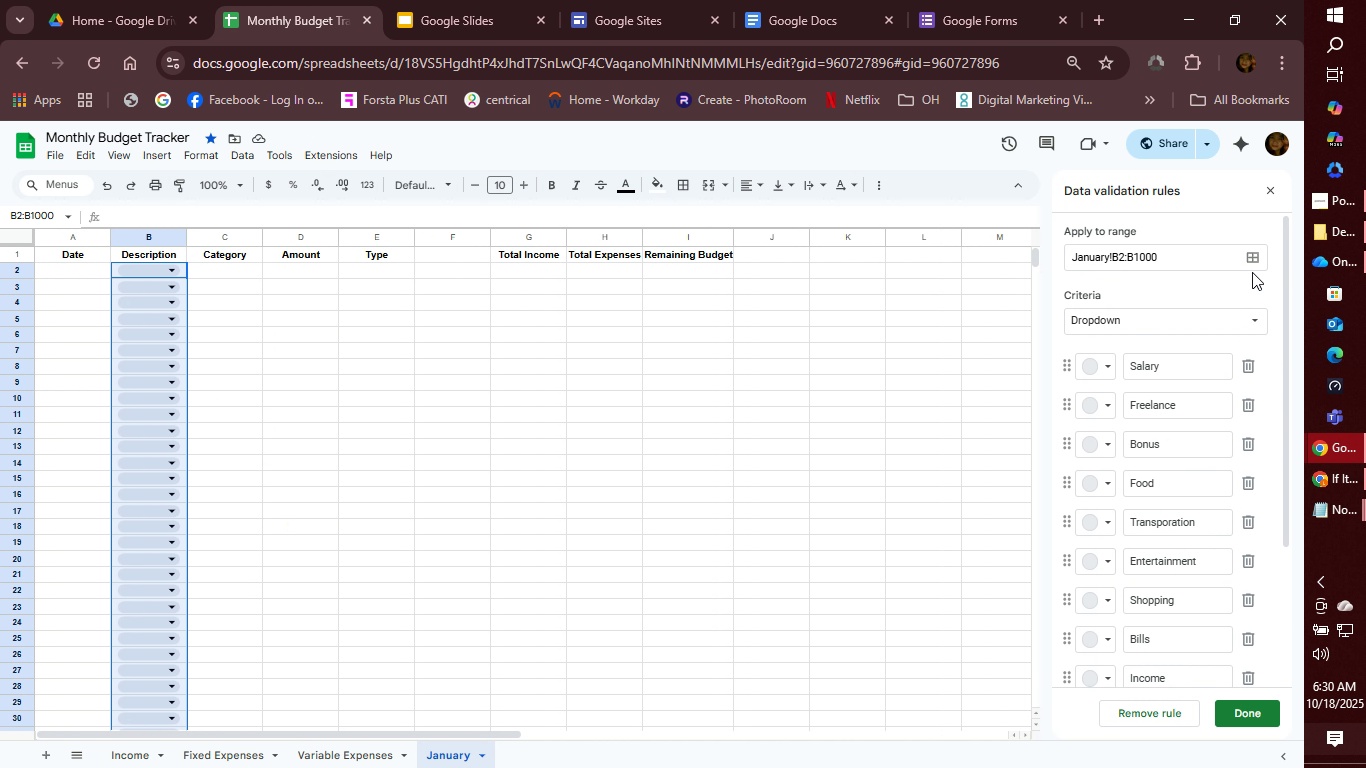 
wait(5.95)
 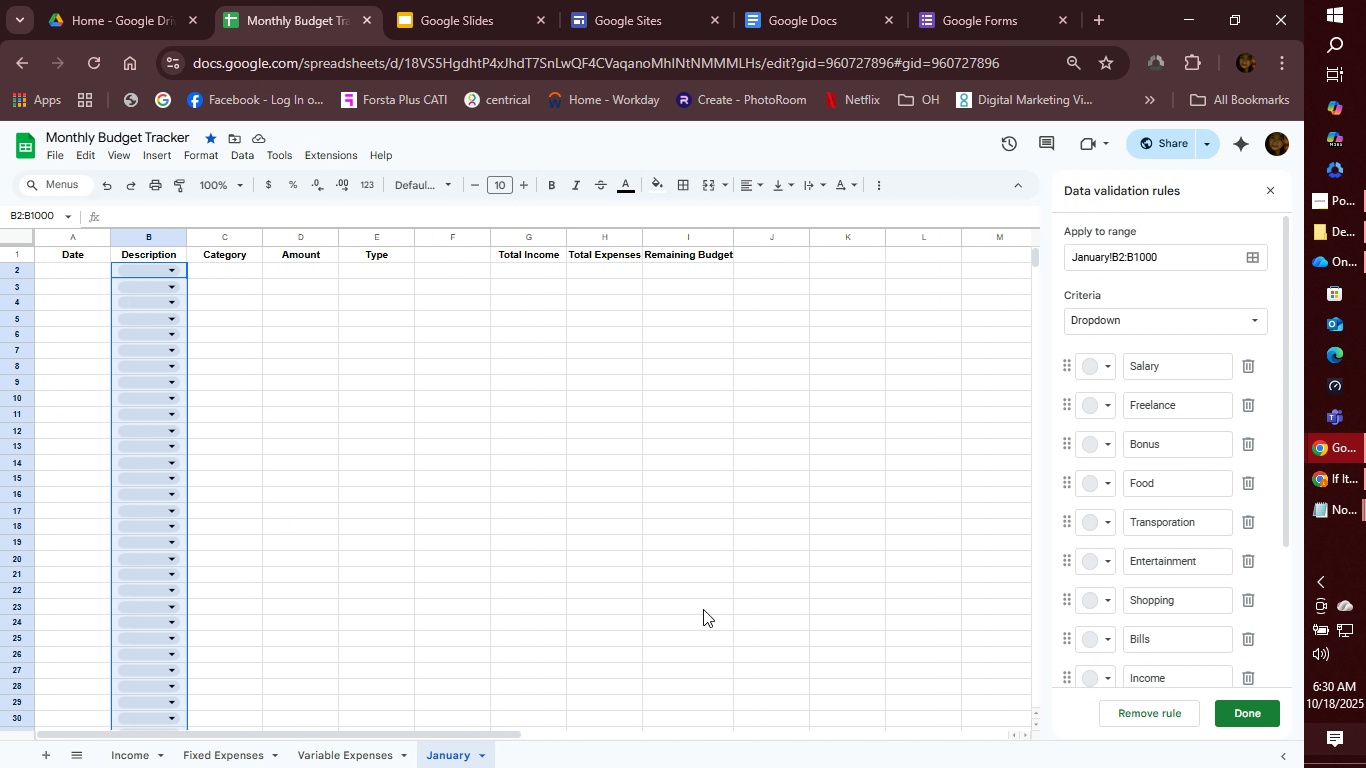 
left_click([1257, 253])
 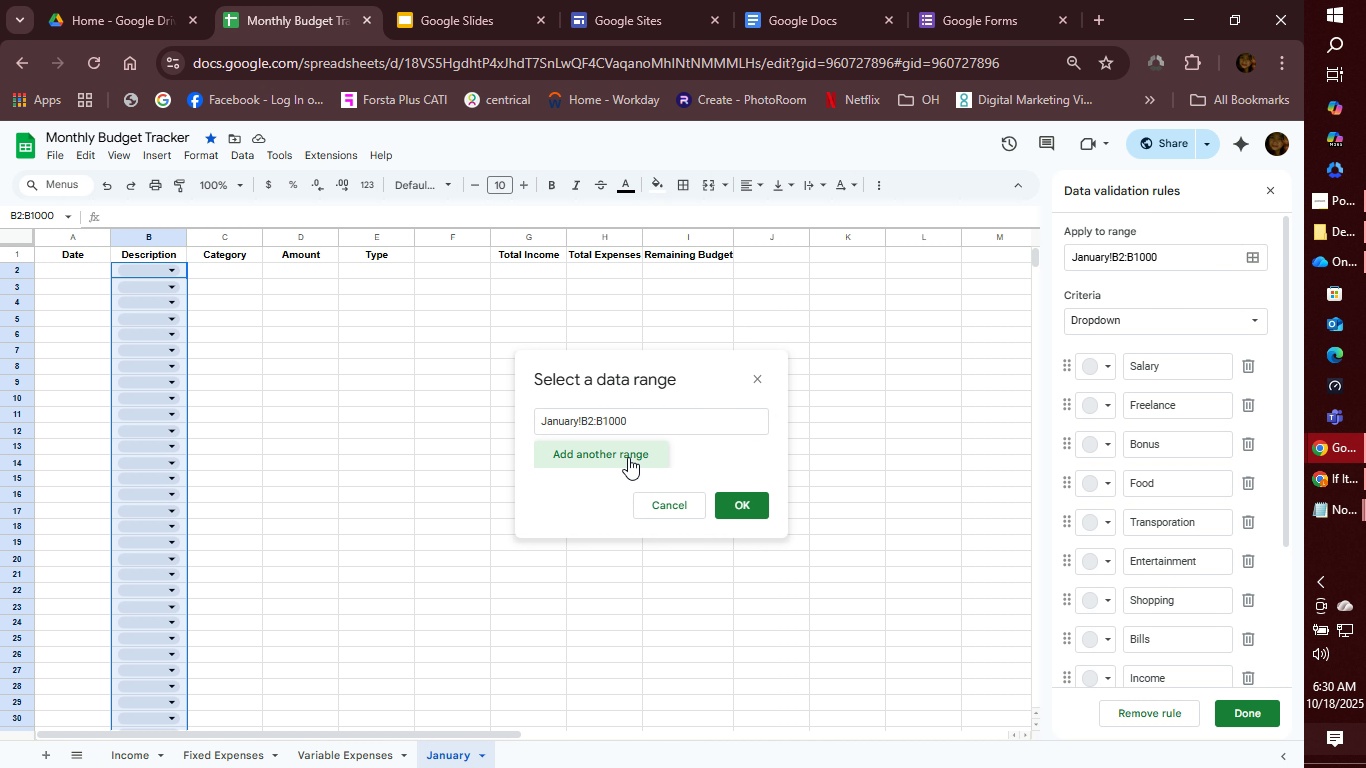 
left_click([628, 457])
 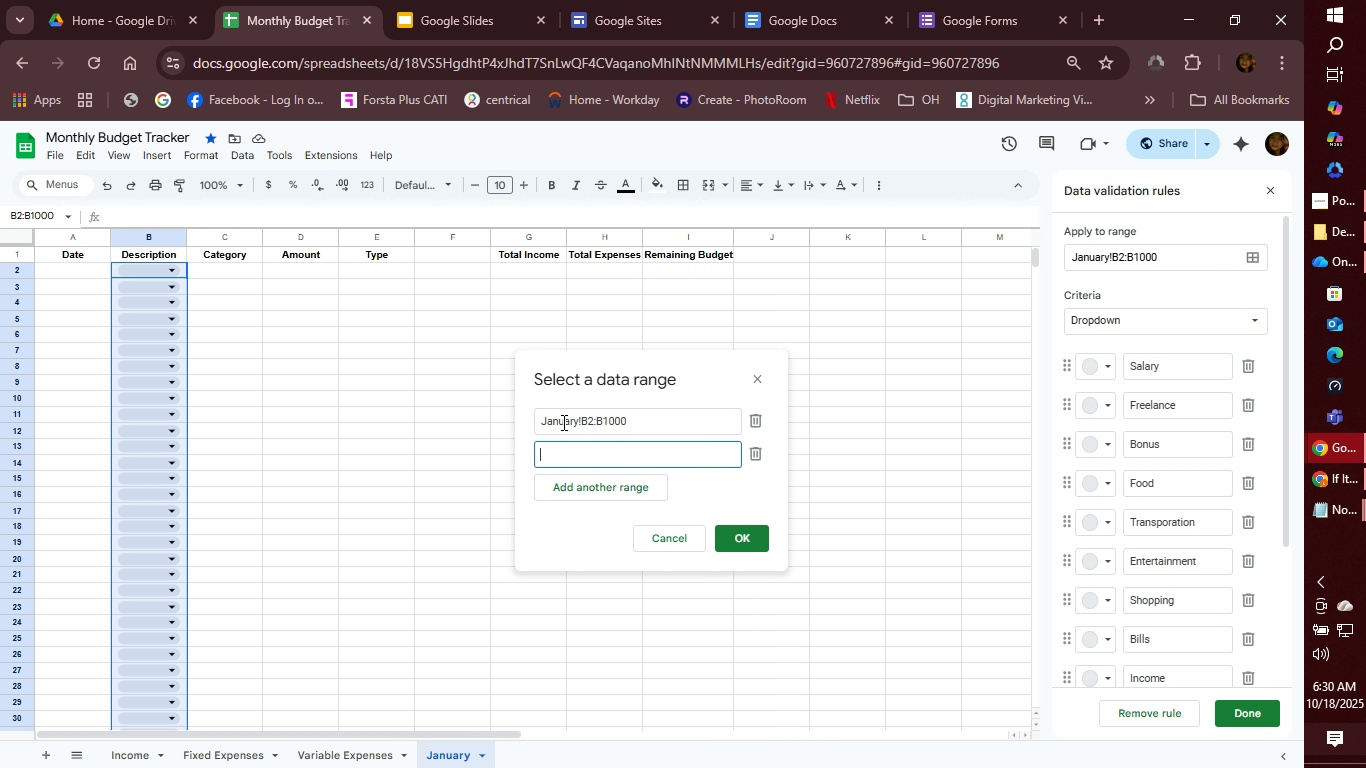 
wait(7.27)
 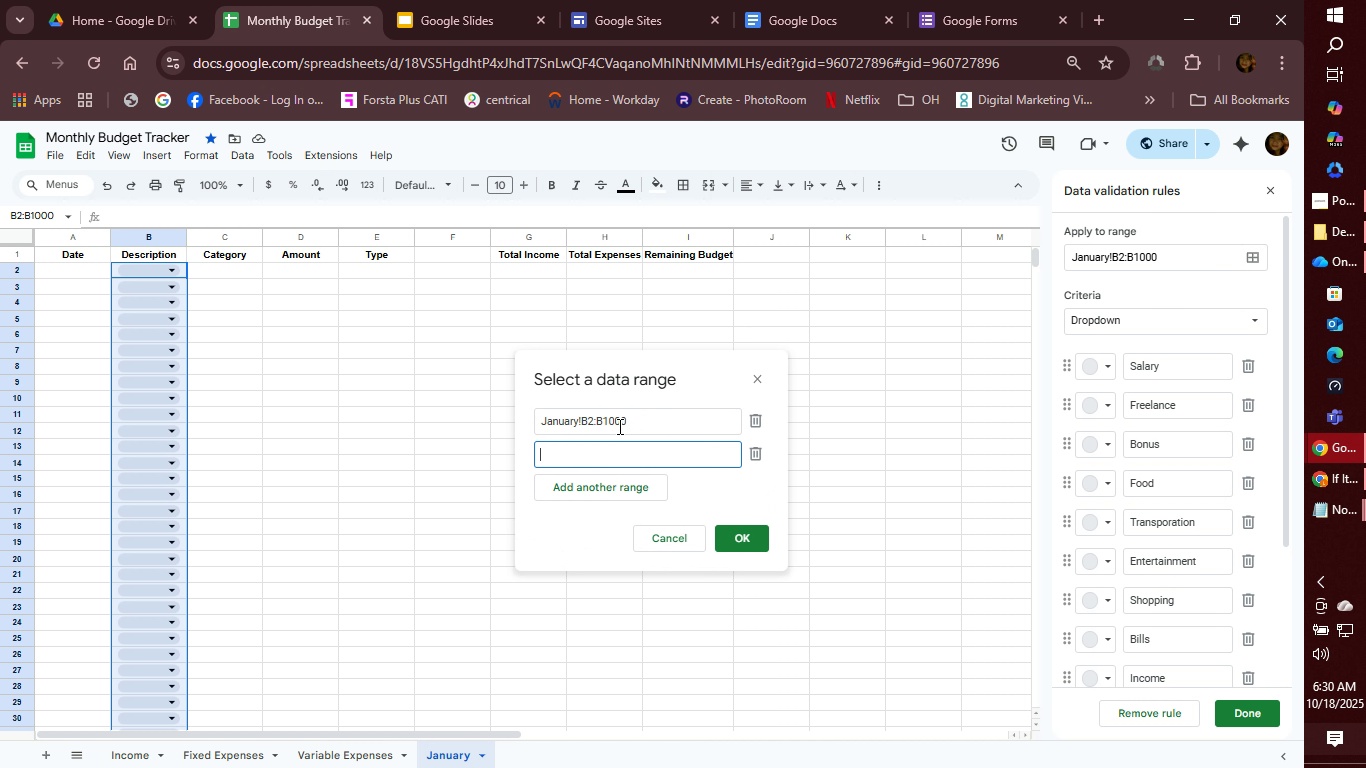 
key(Control+C)
 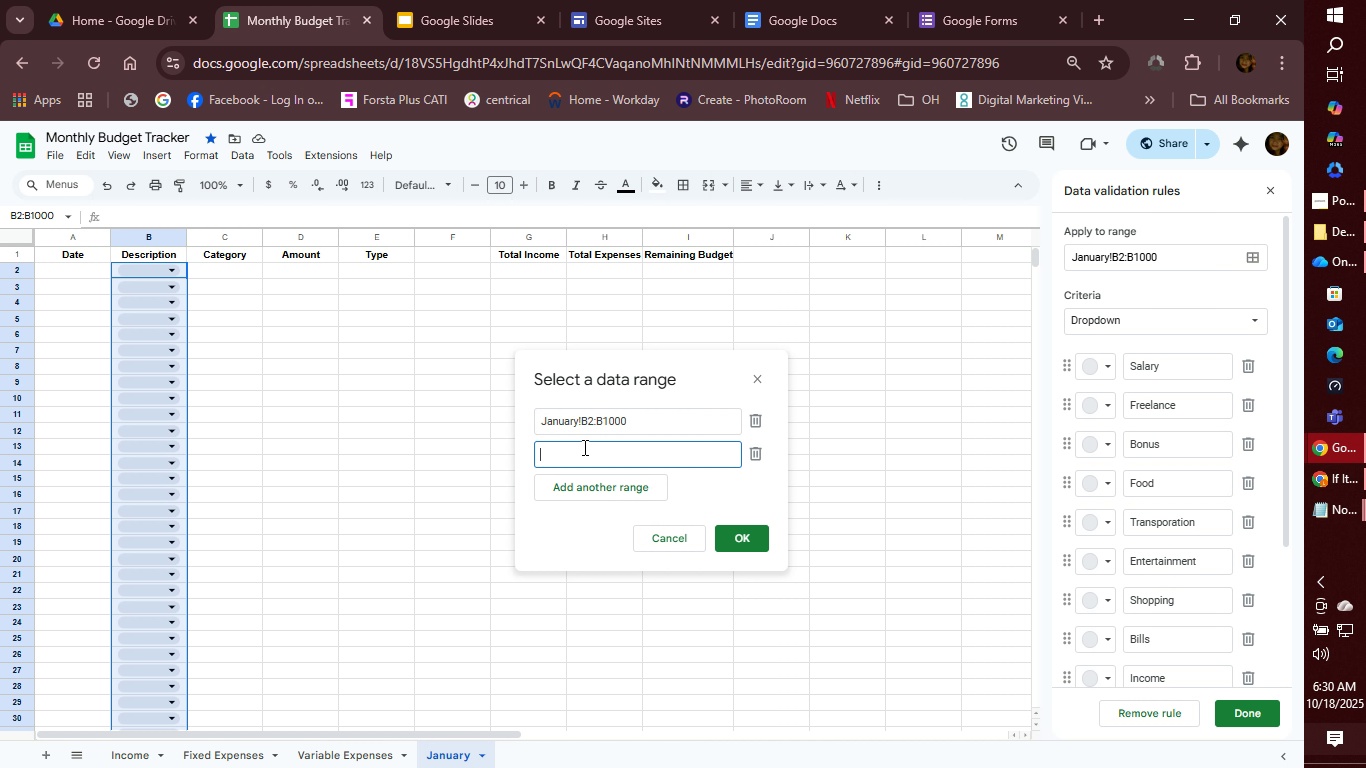 
left_click([583, 447])
 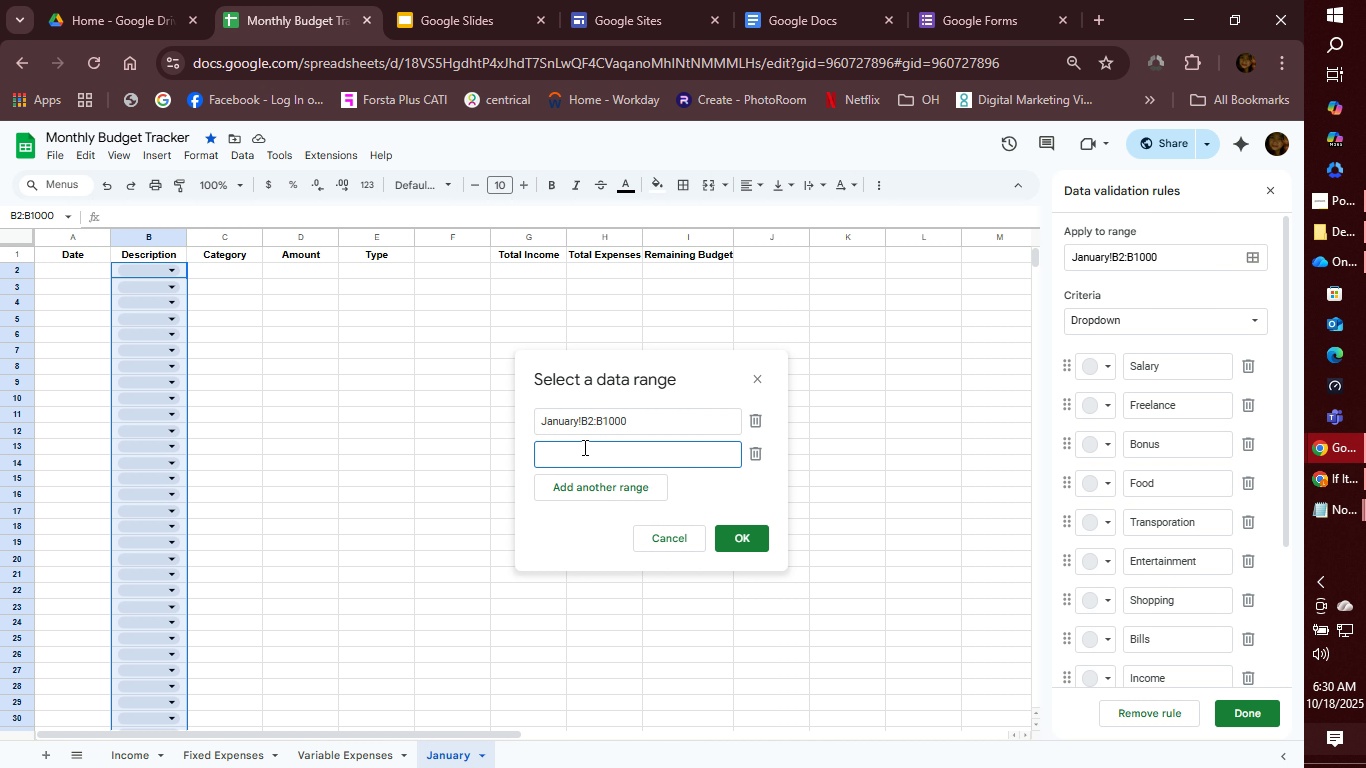 
key(Control+V)
 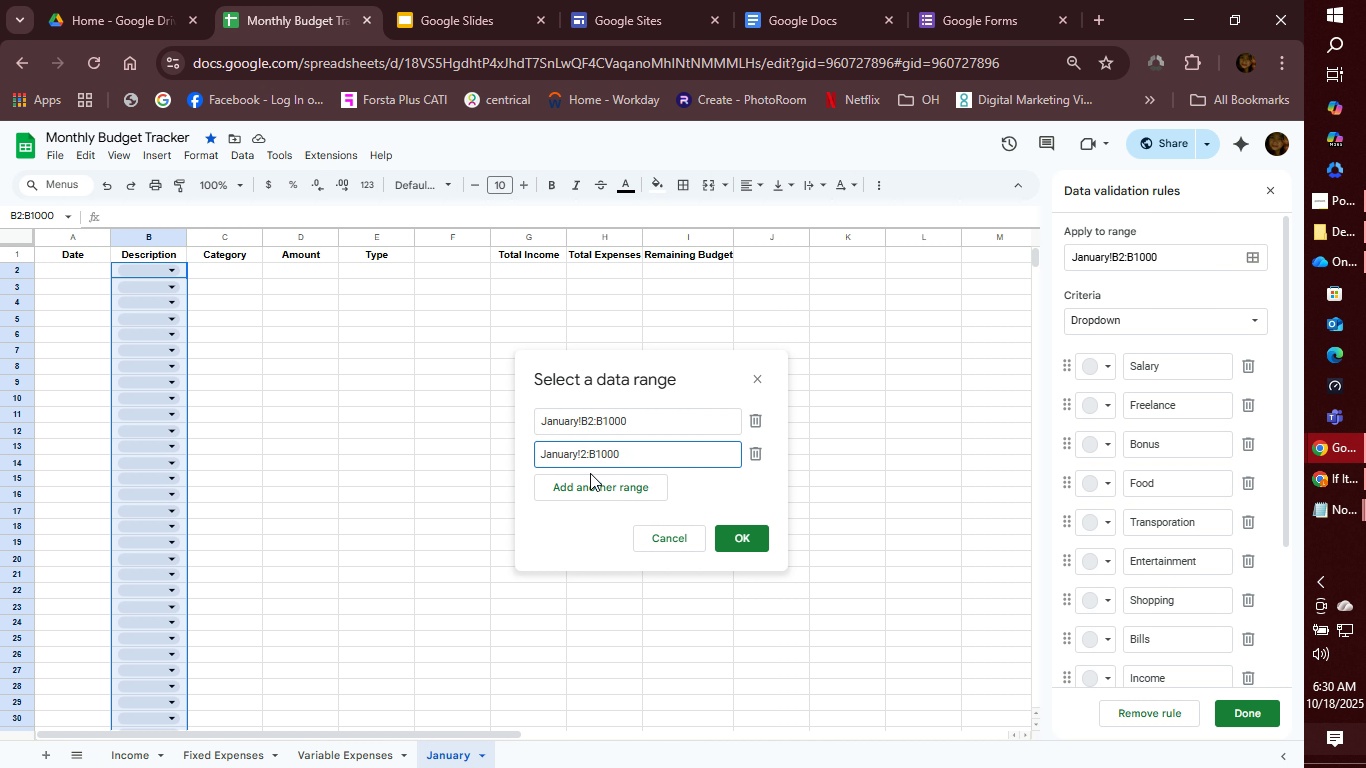 
key(Backspace)
 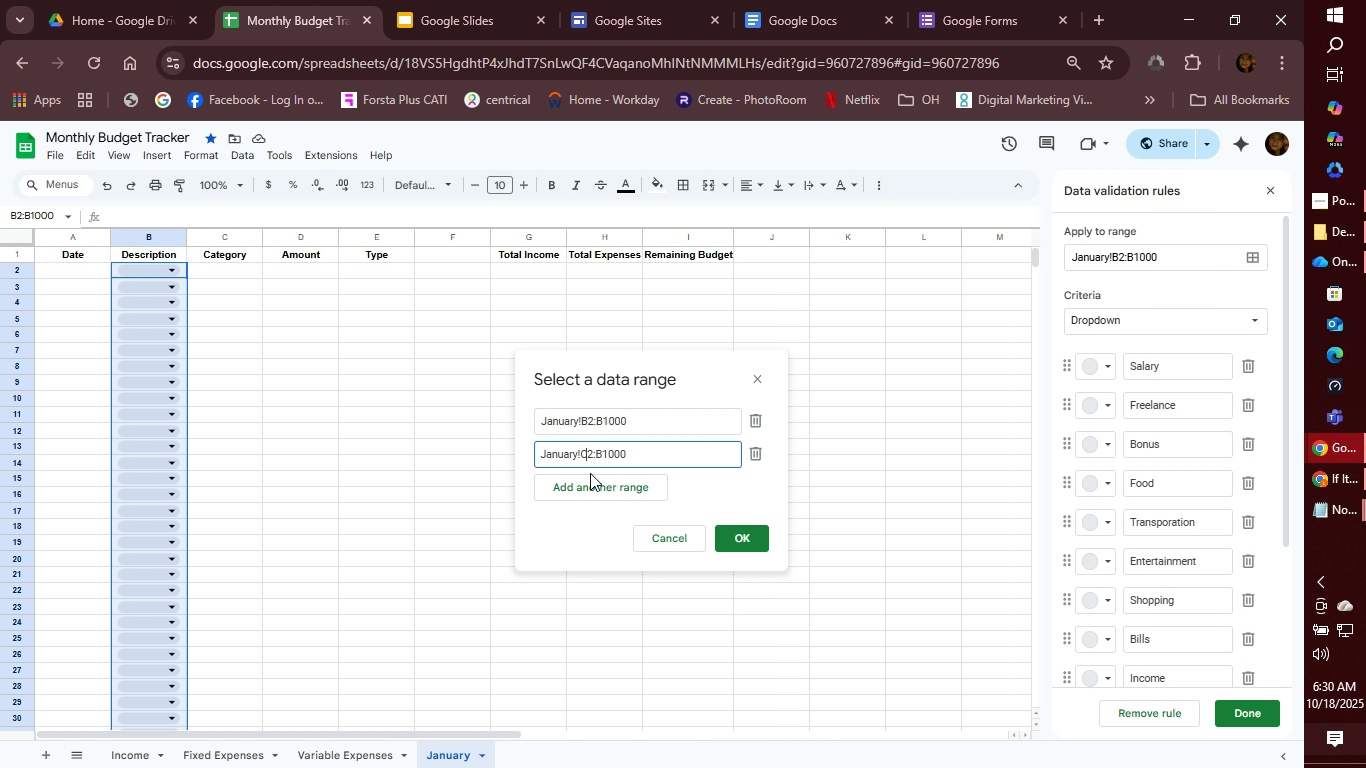 
key(Shift+C)
 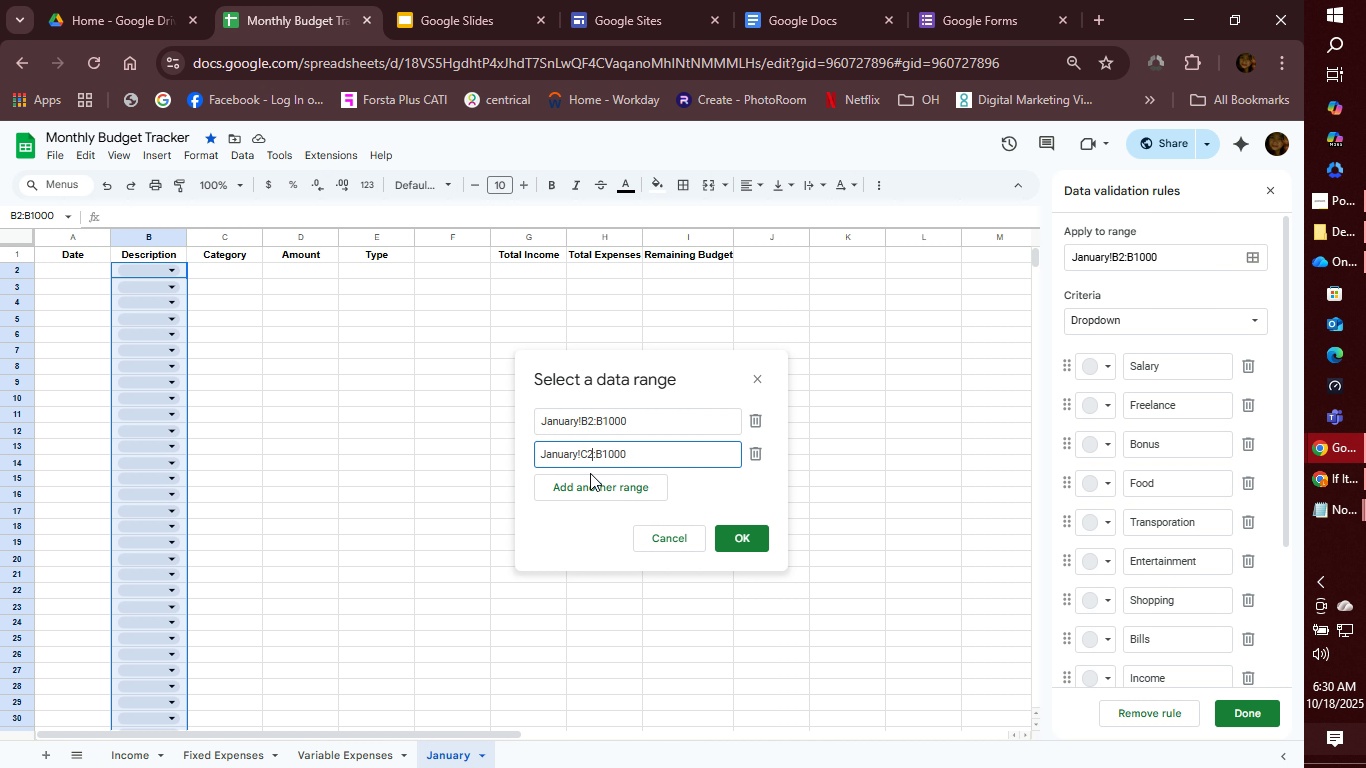 
key(ArrowRight)
 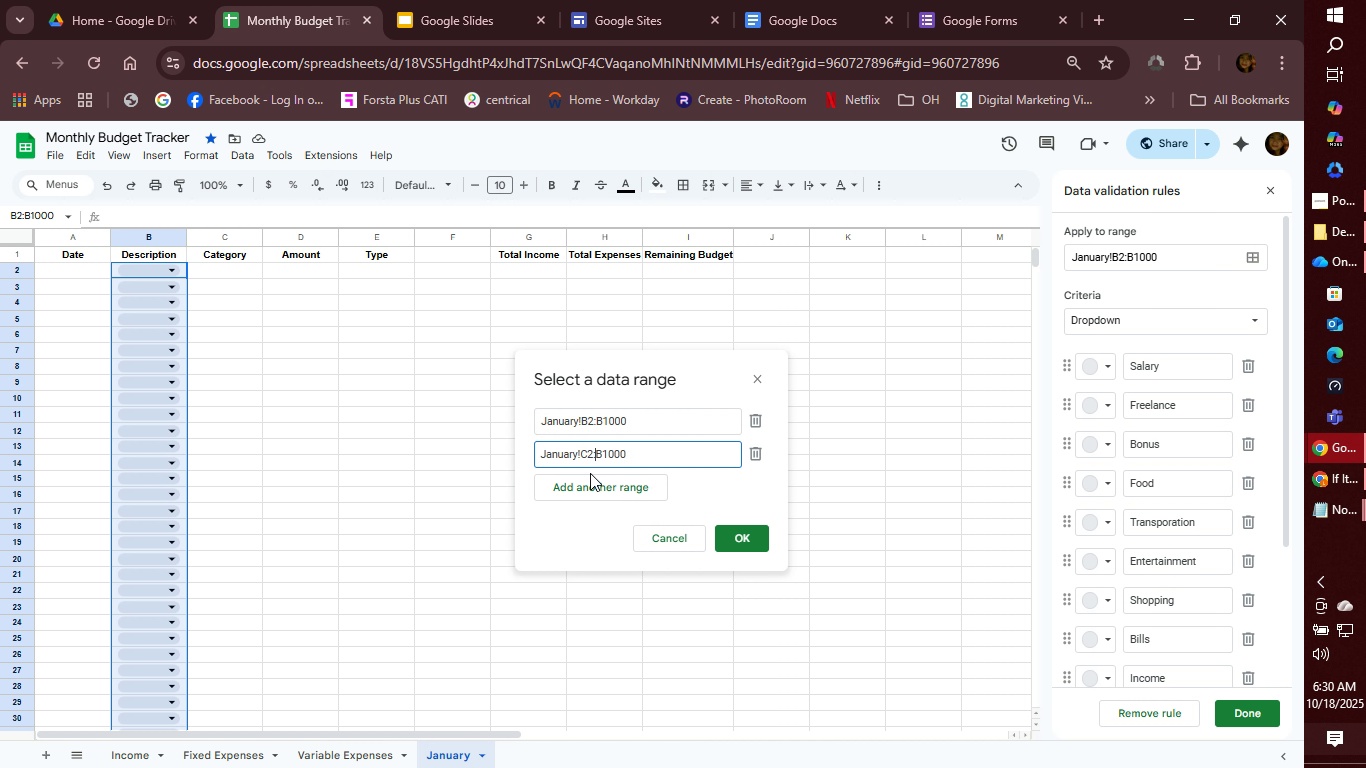 
key(ArrowRight)
 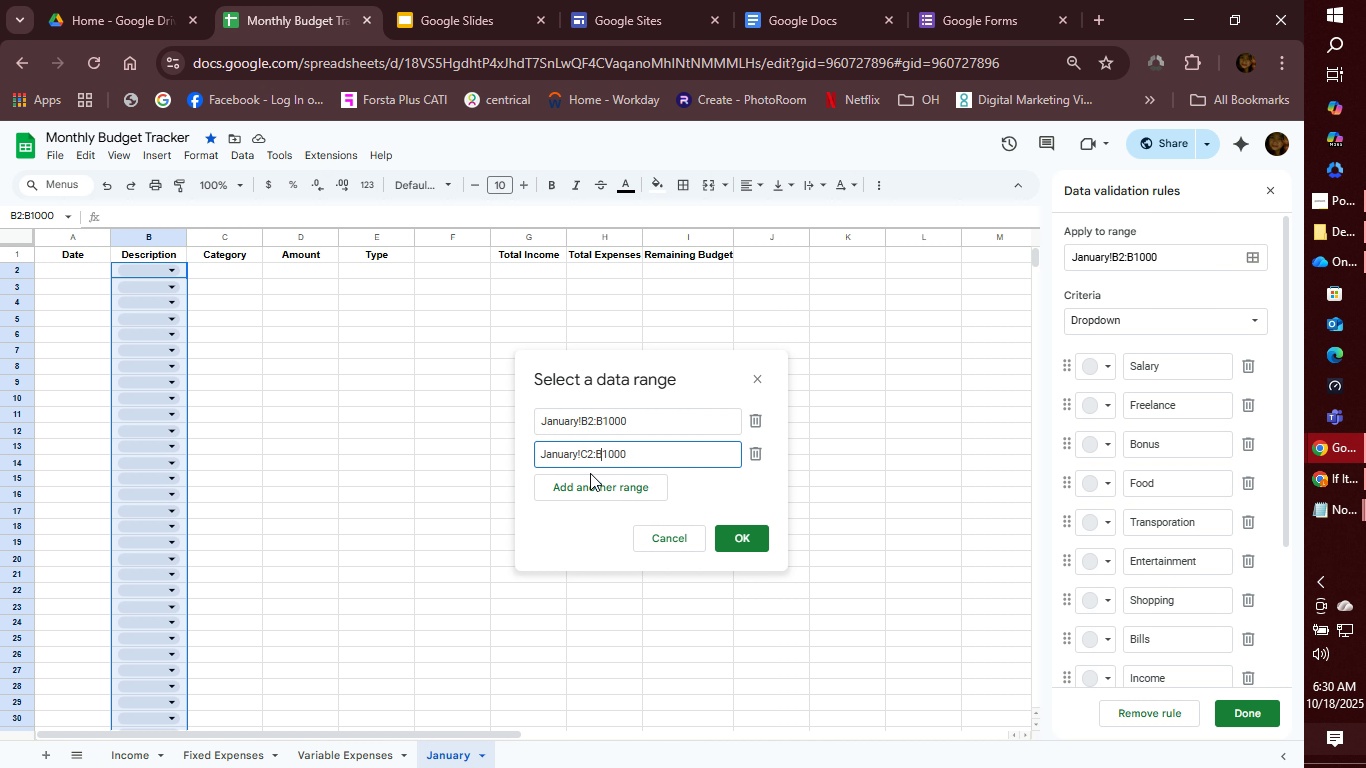 
key(ArrowRight)
 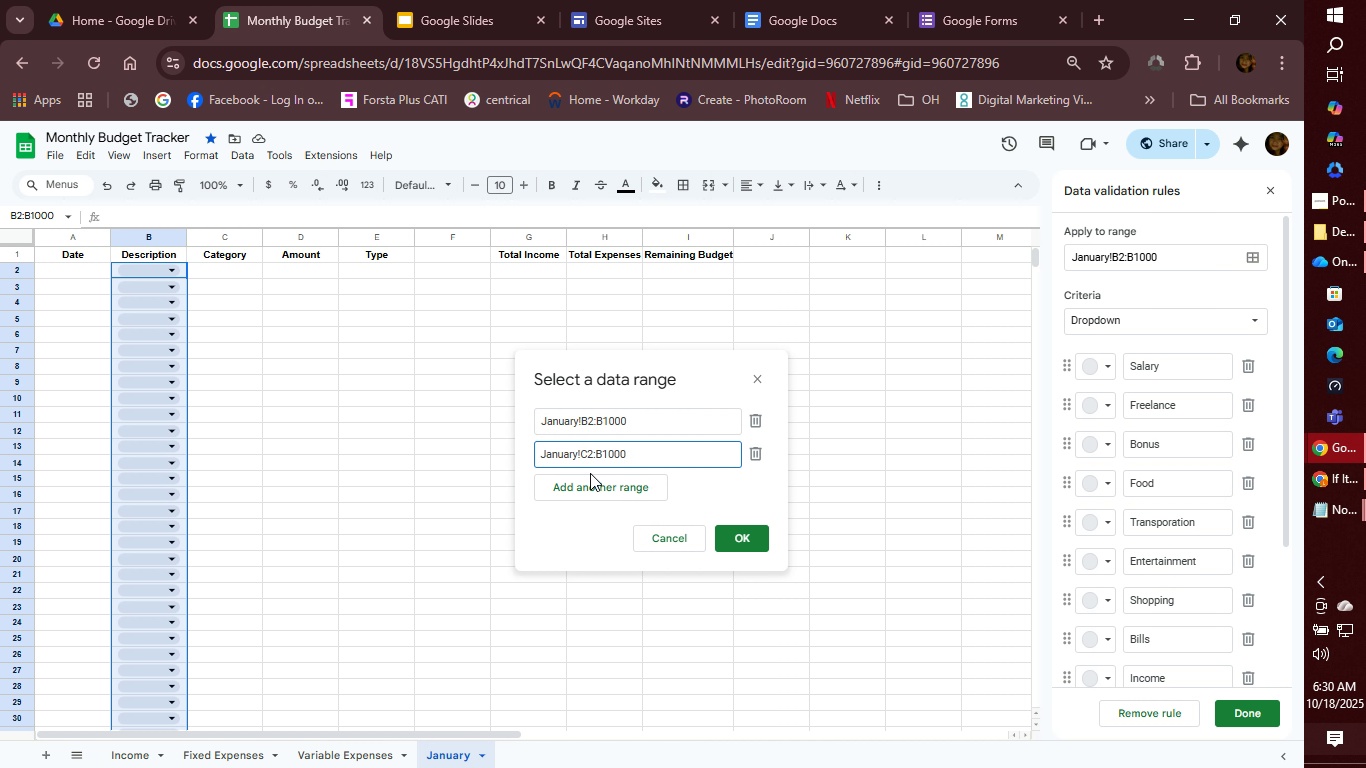 
key(Backspace)
 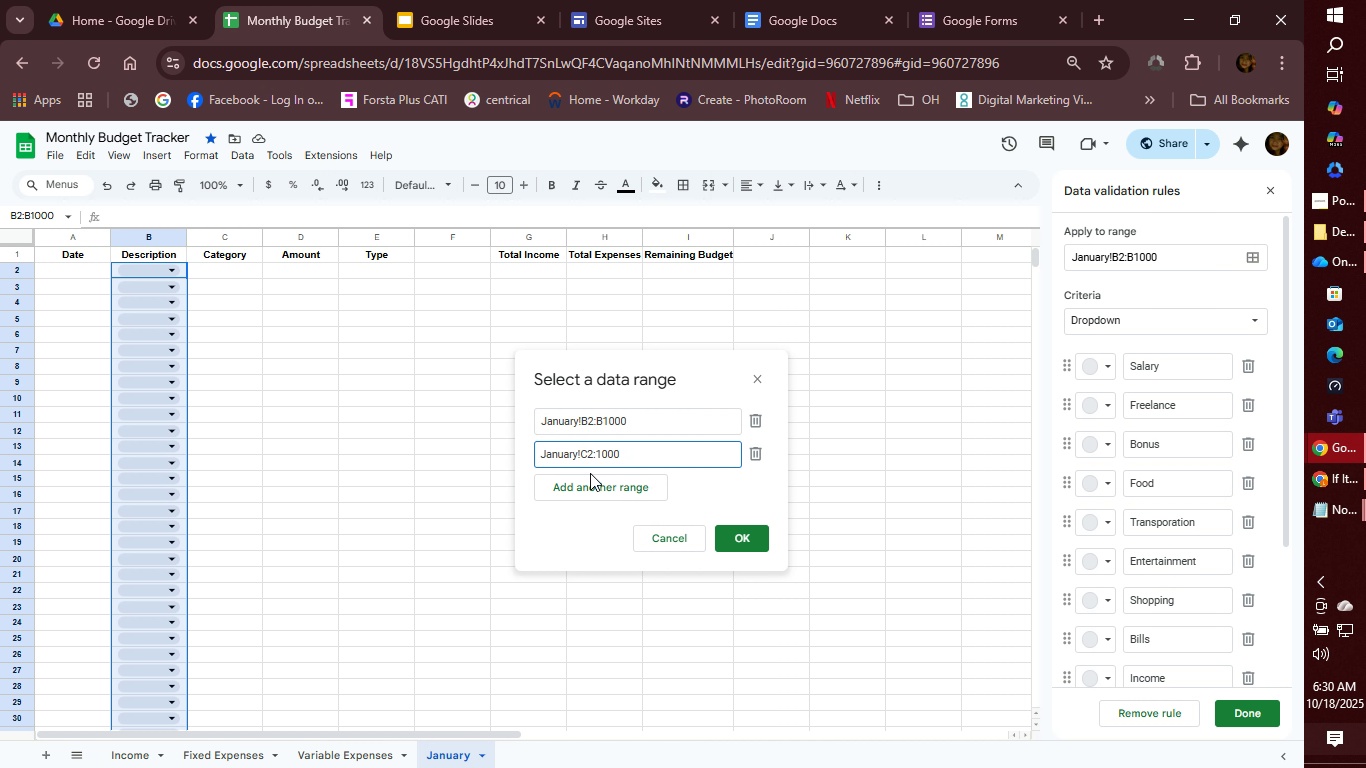 
key(Shift+C)
 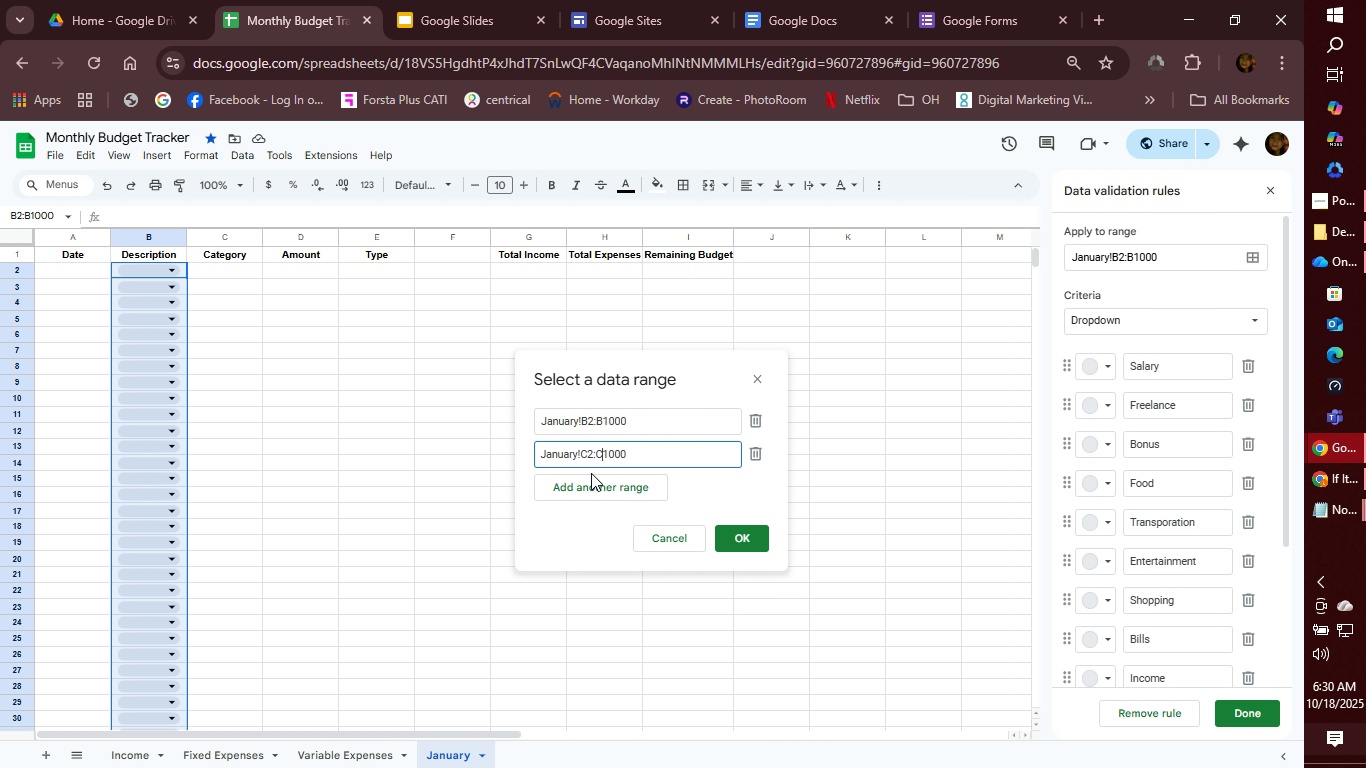 
wait(8.1)
 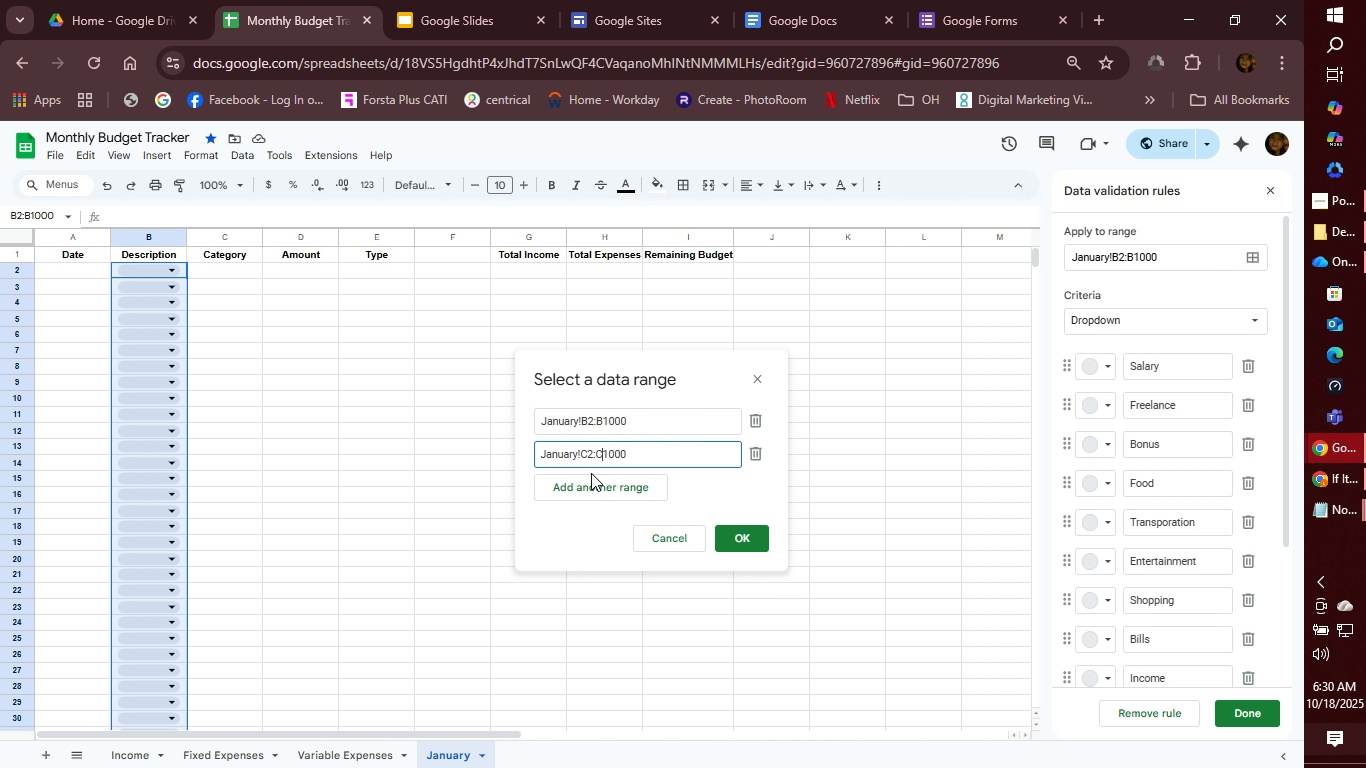 
left_click([734, 532])
 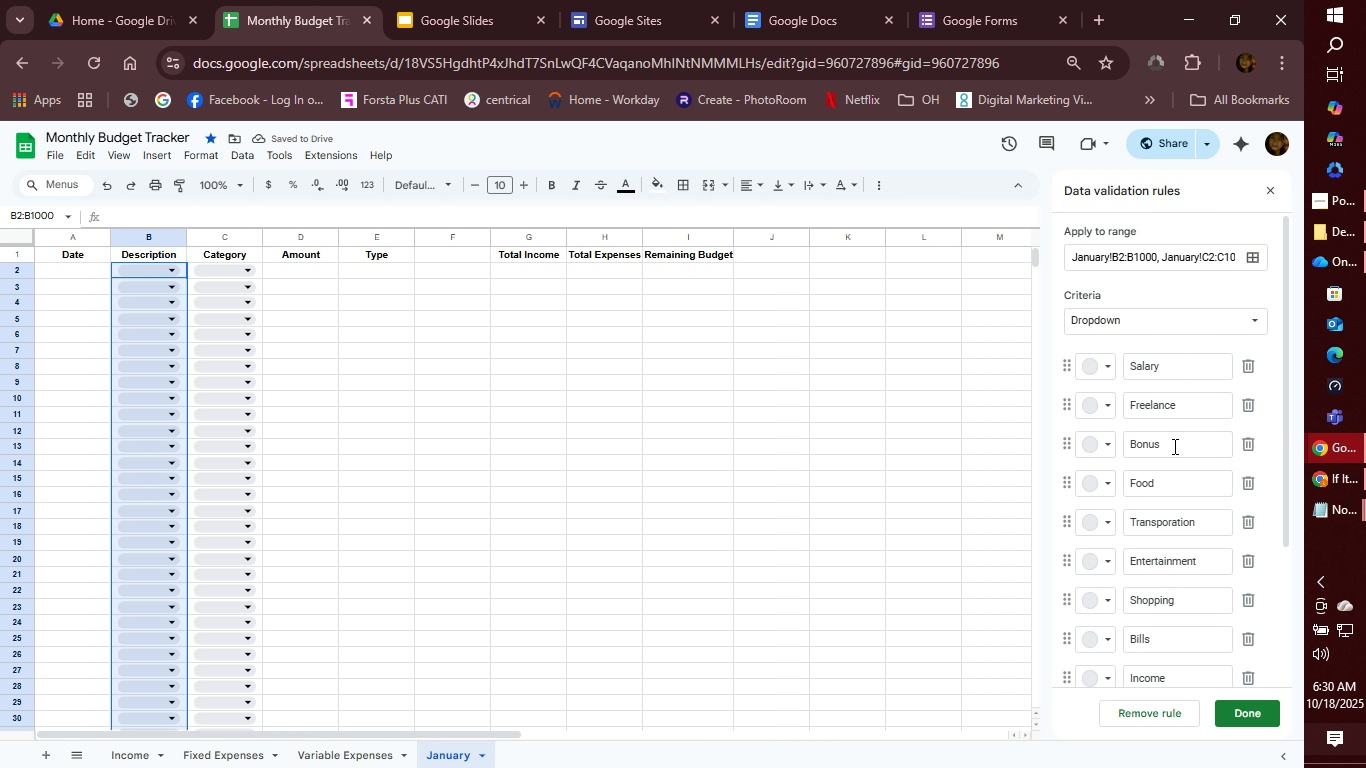 
wait(5.07)
 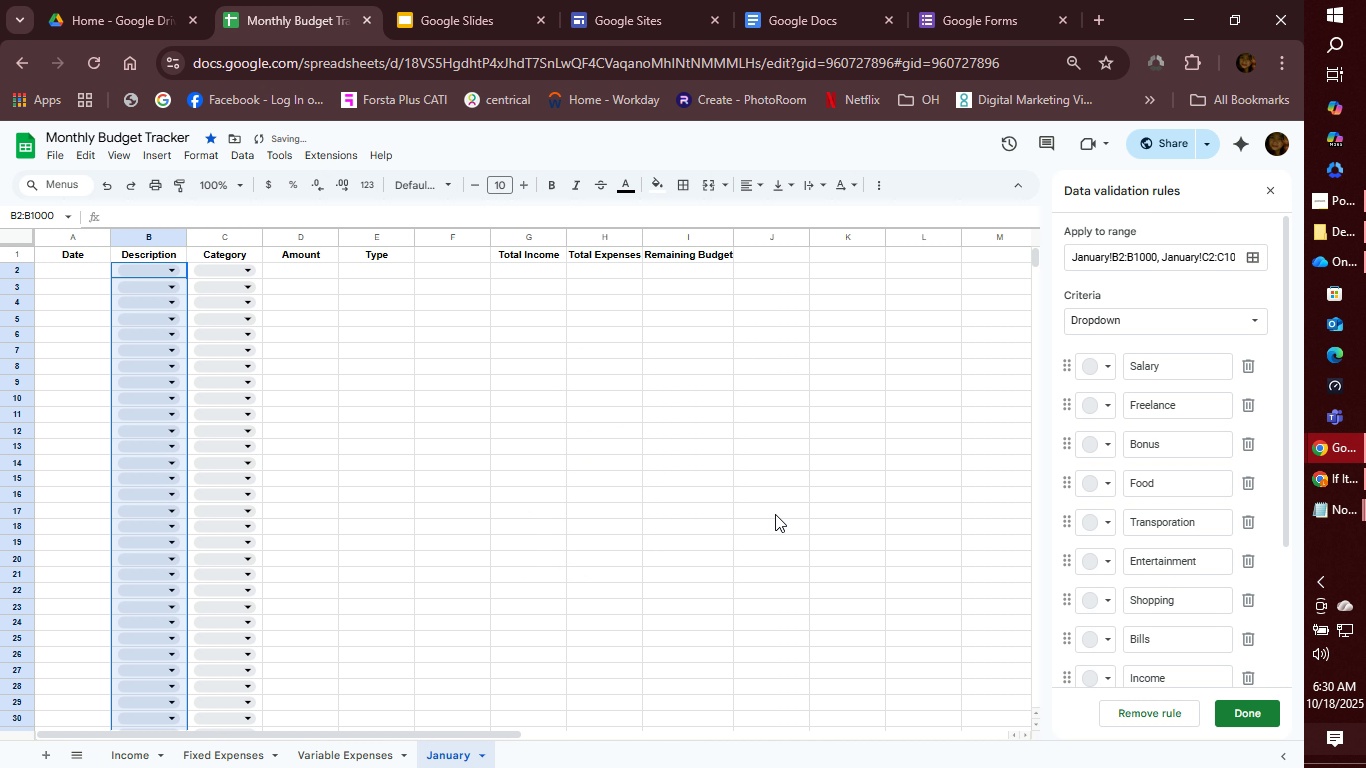 
left_click([1244, 717])
 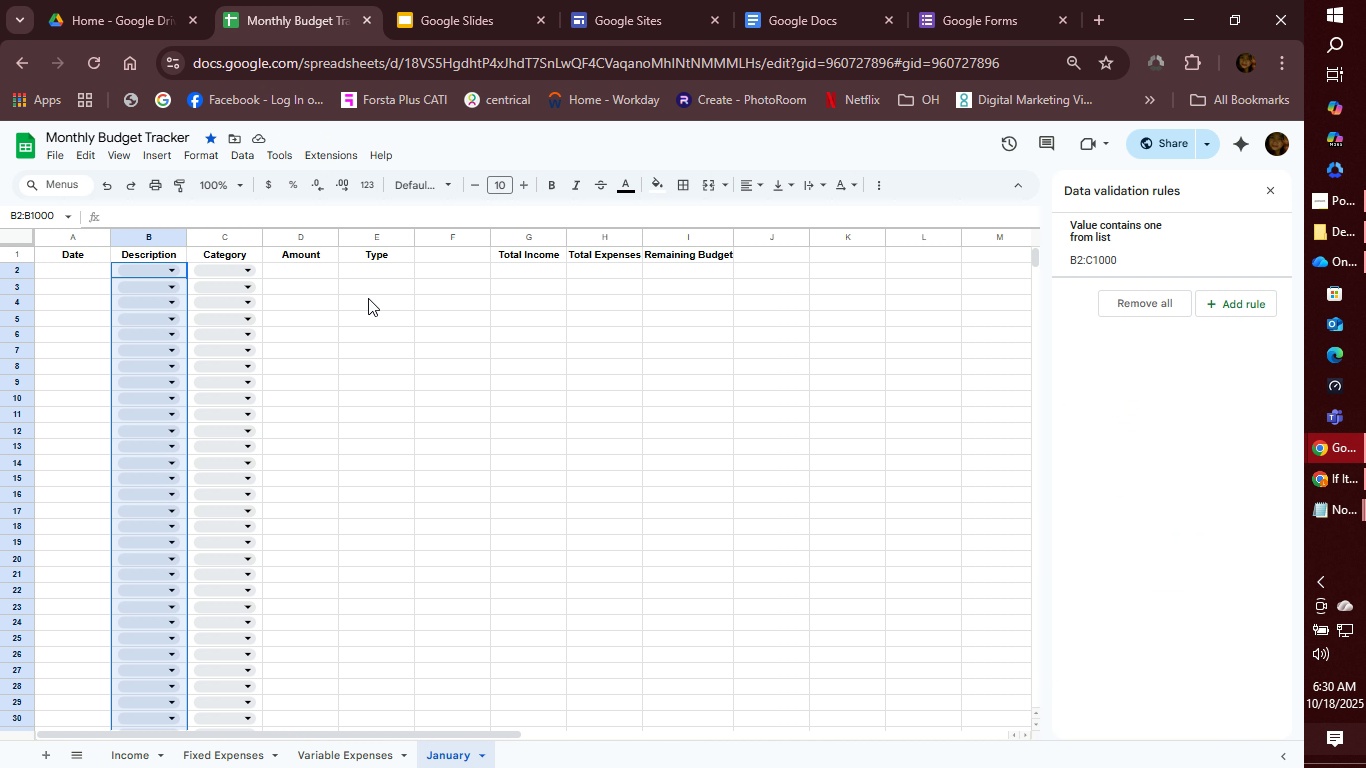 
left_click([360, 276])
 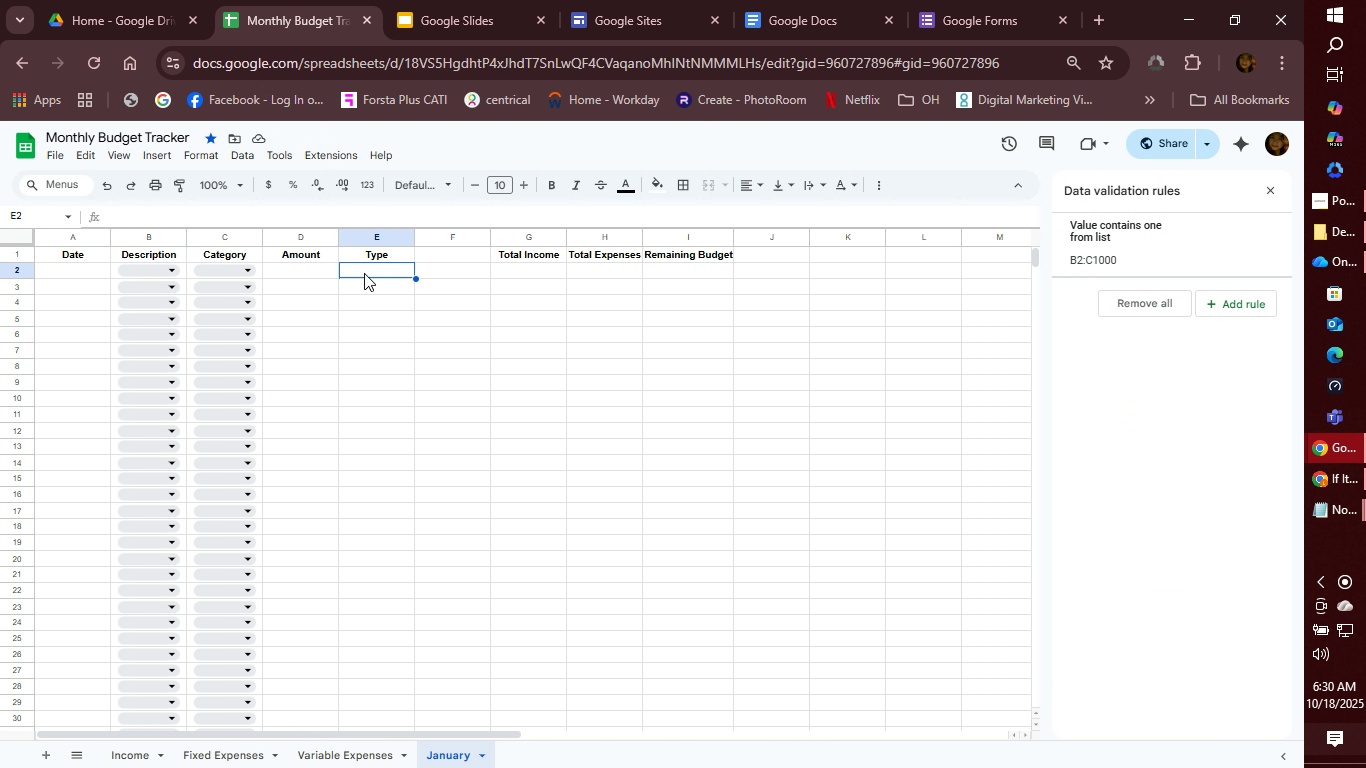 
left_click([374, 232])
 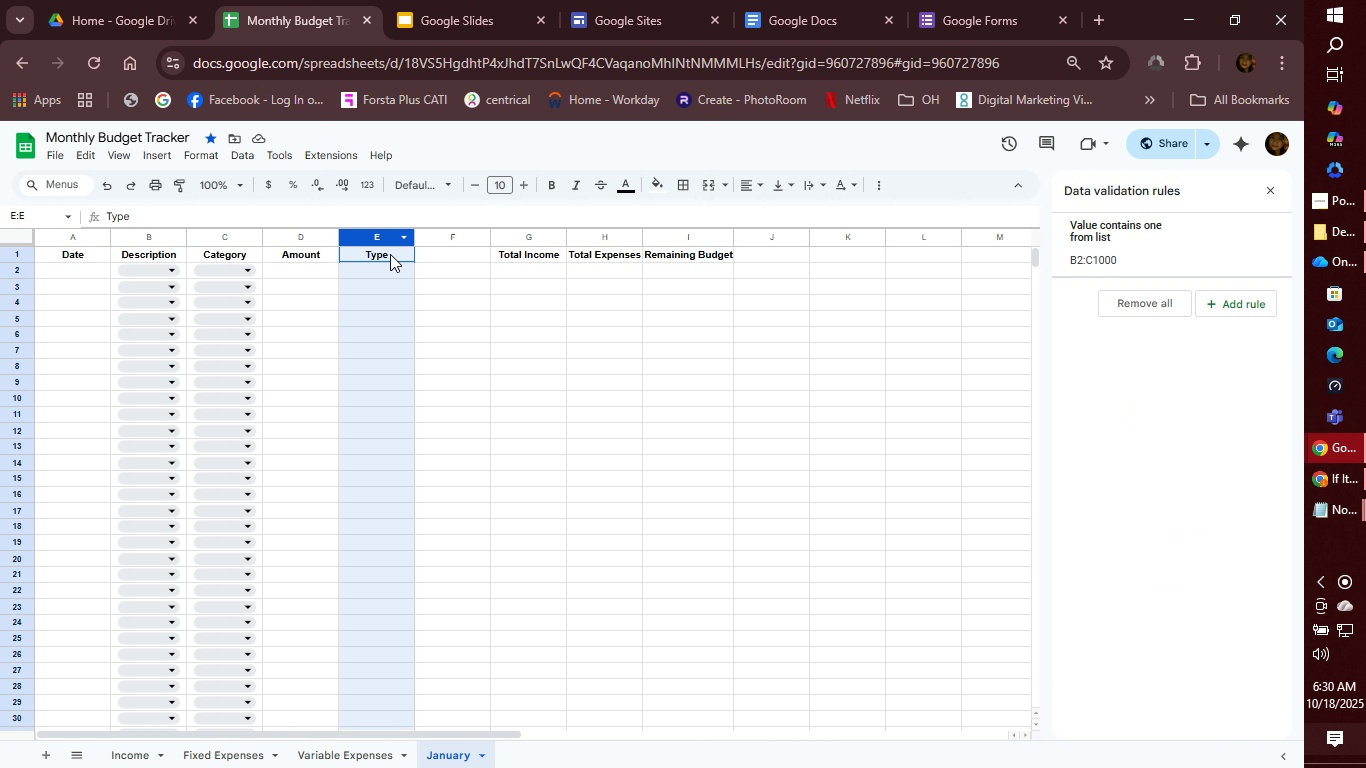 
hold_key(key=ControlLeft, duration=0.5)
left_click([390, 253])
 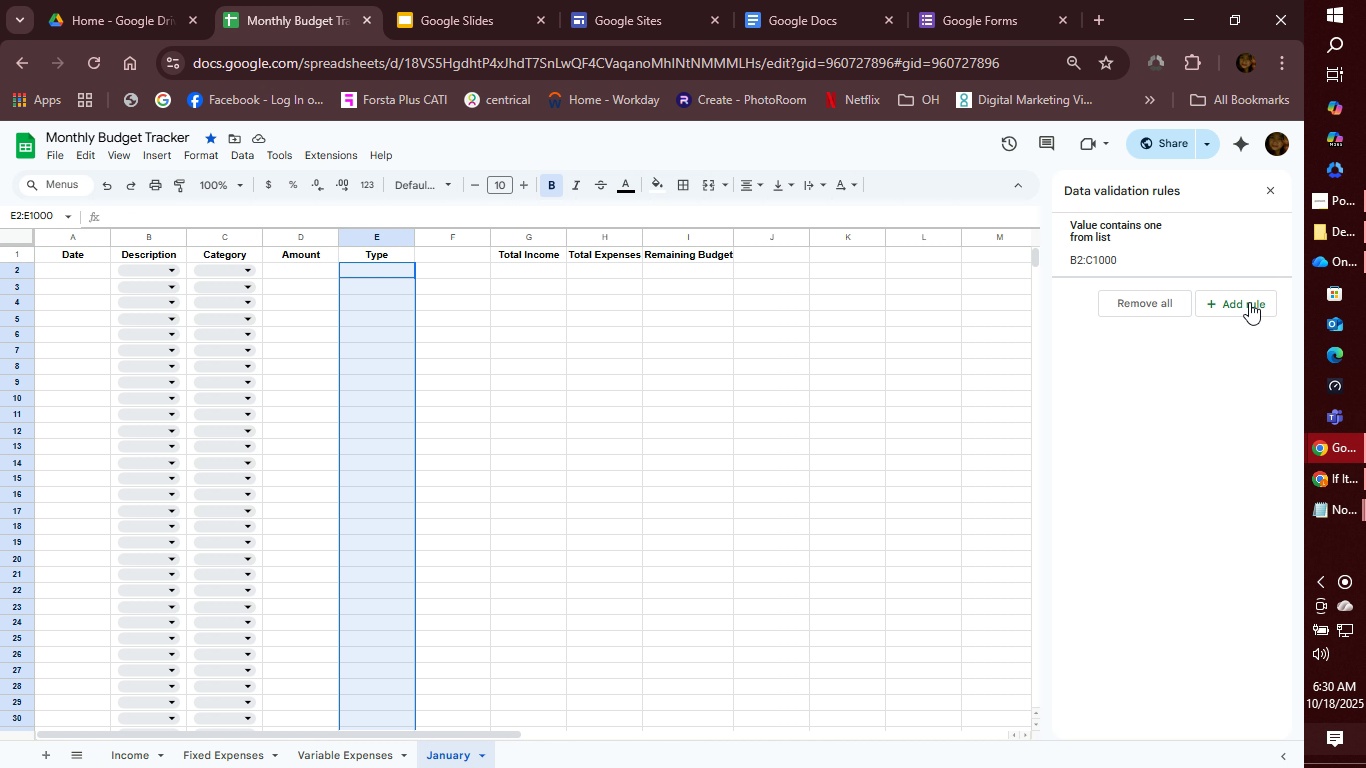 
left_click([1249, 302])
 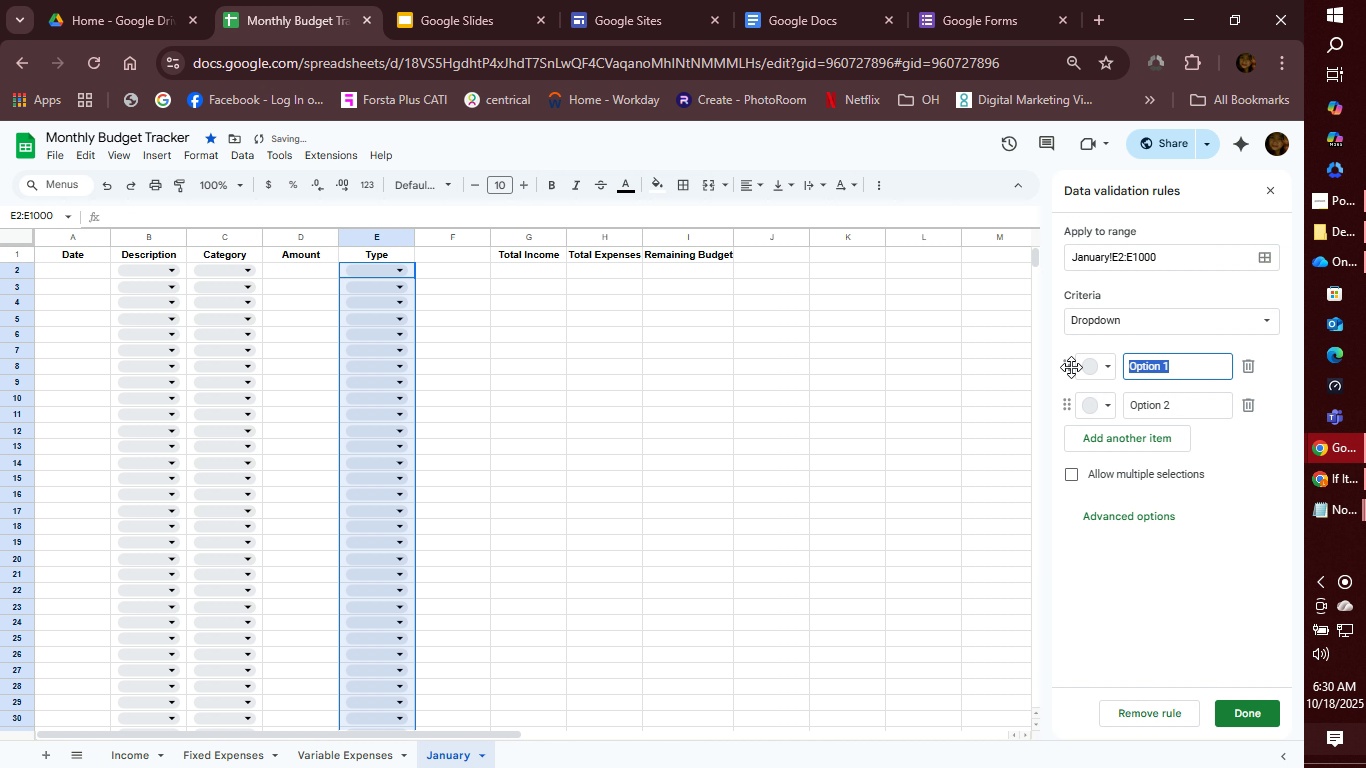 
type(Income)
 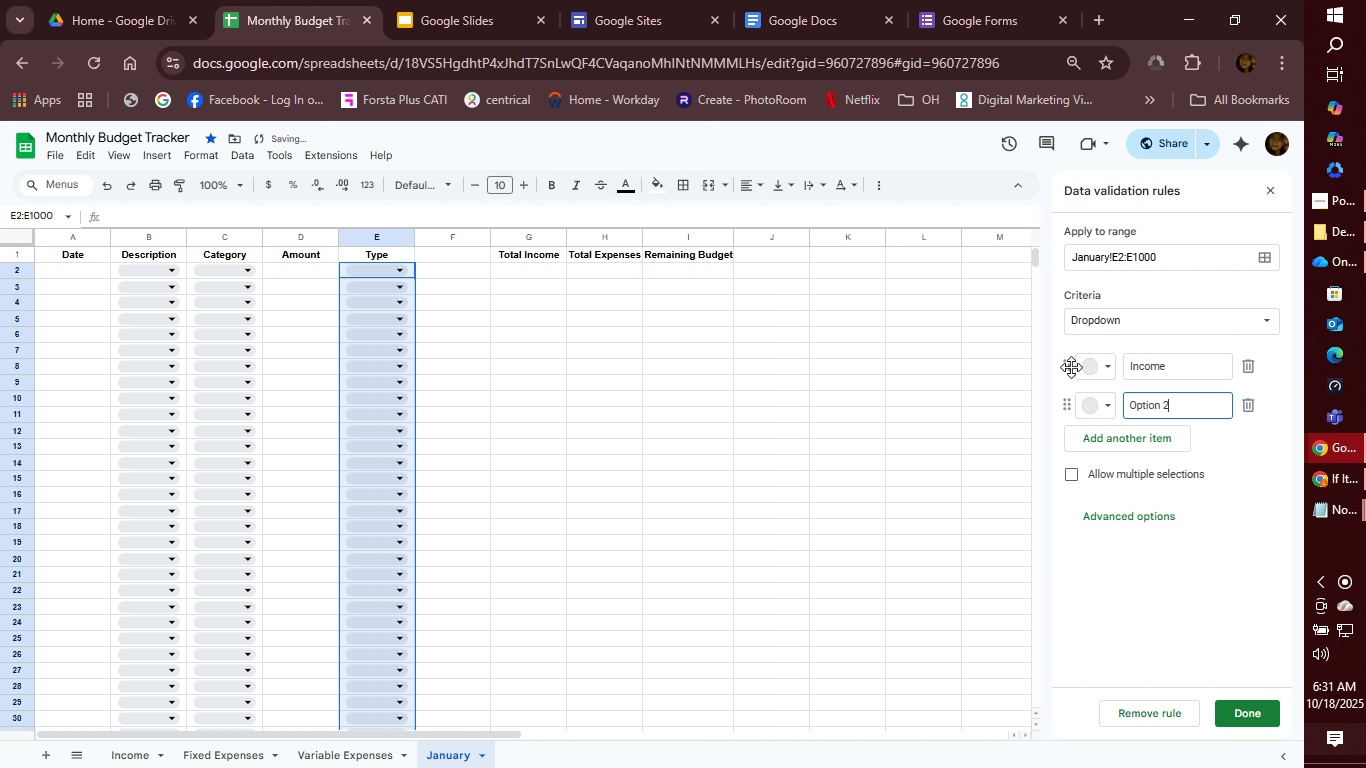 
key(Enter)
 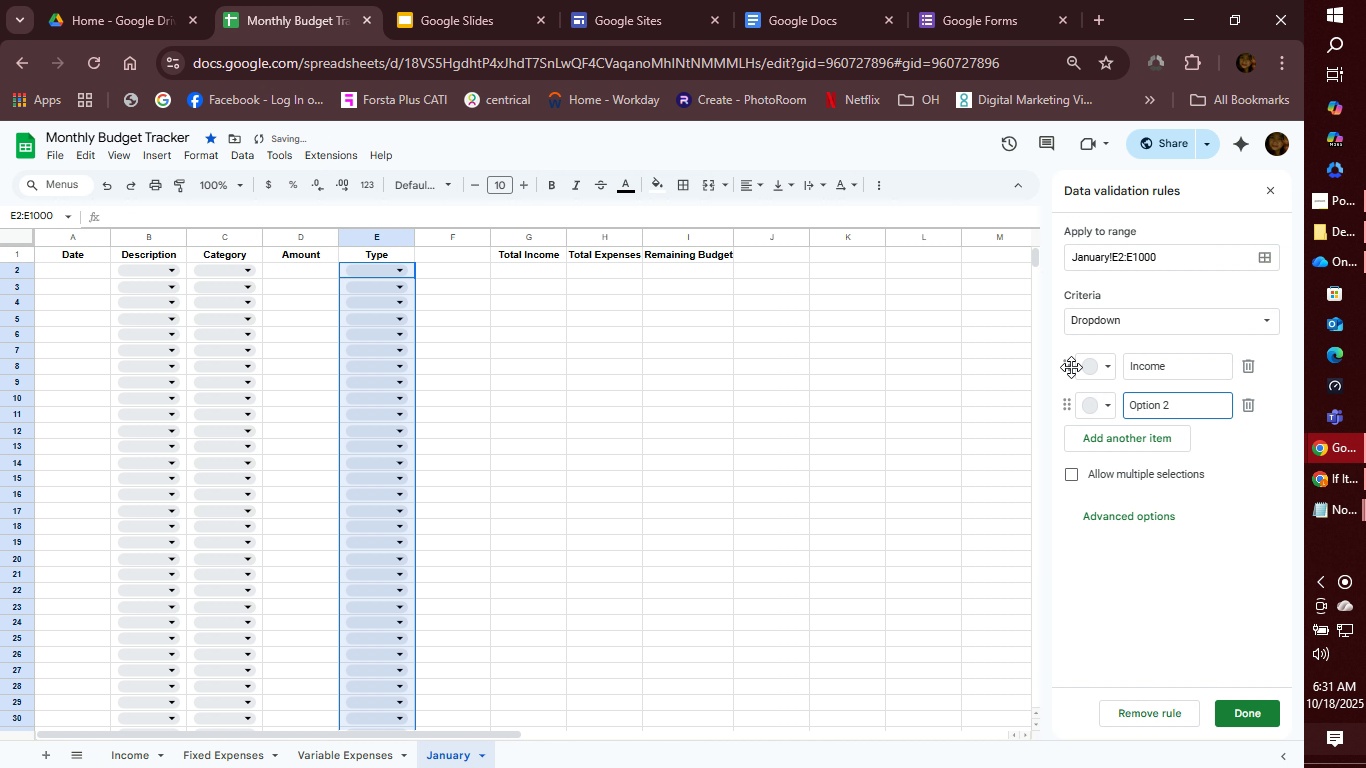 
hold_key(key=ShiftLeft, duration=0.69)
 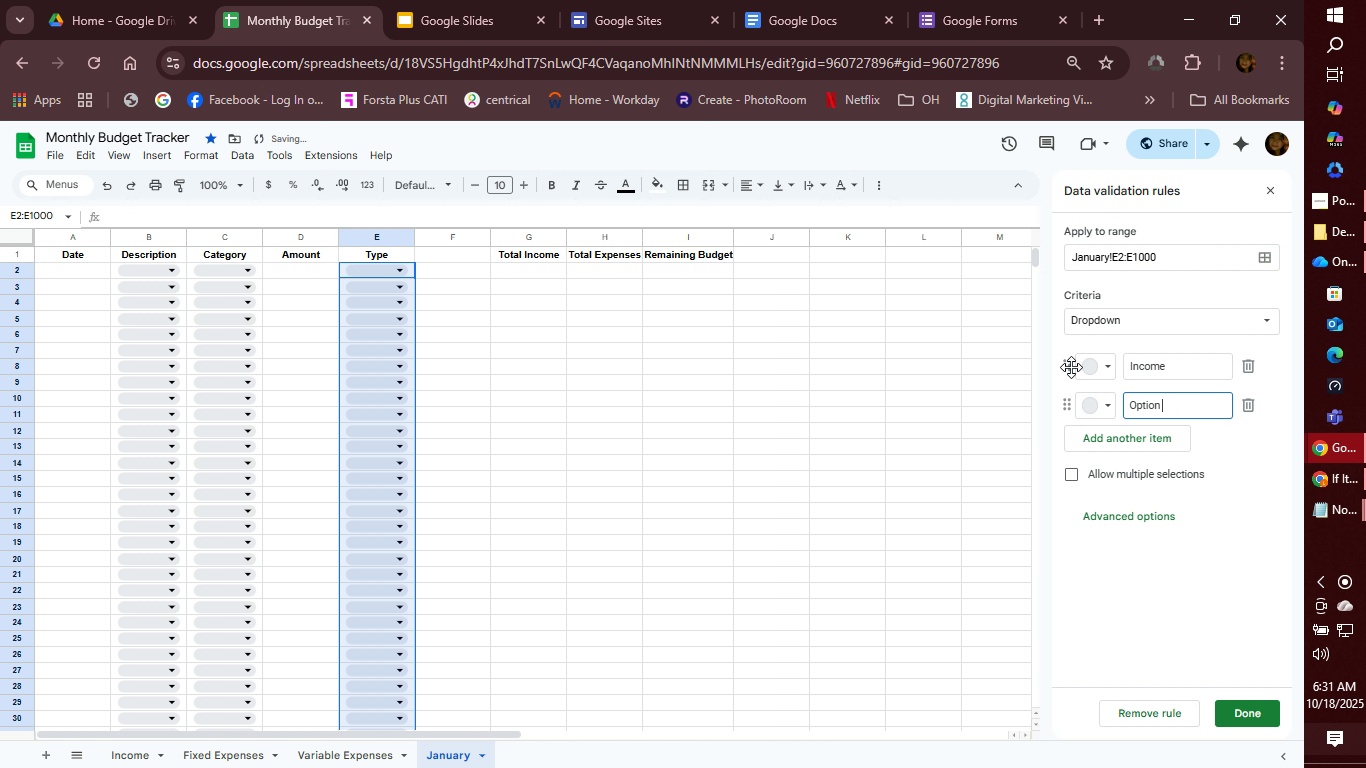 
hold_key(key=Backspace, duration=0.93)
 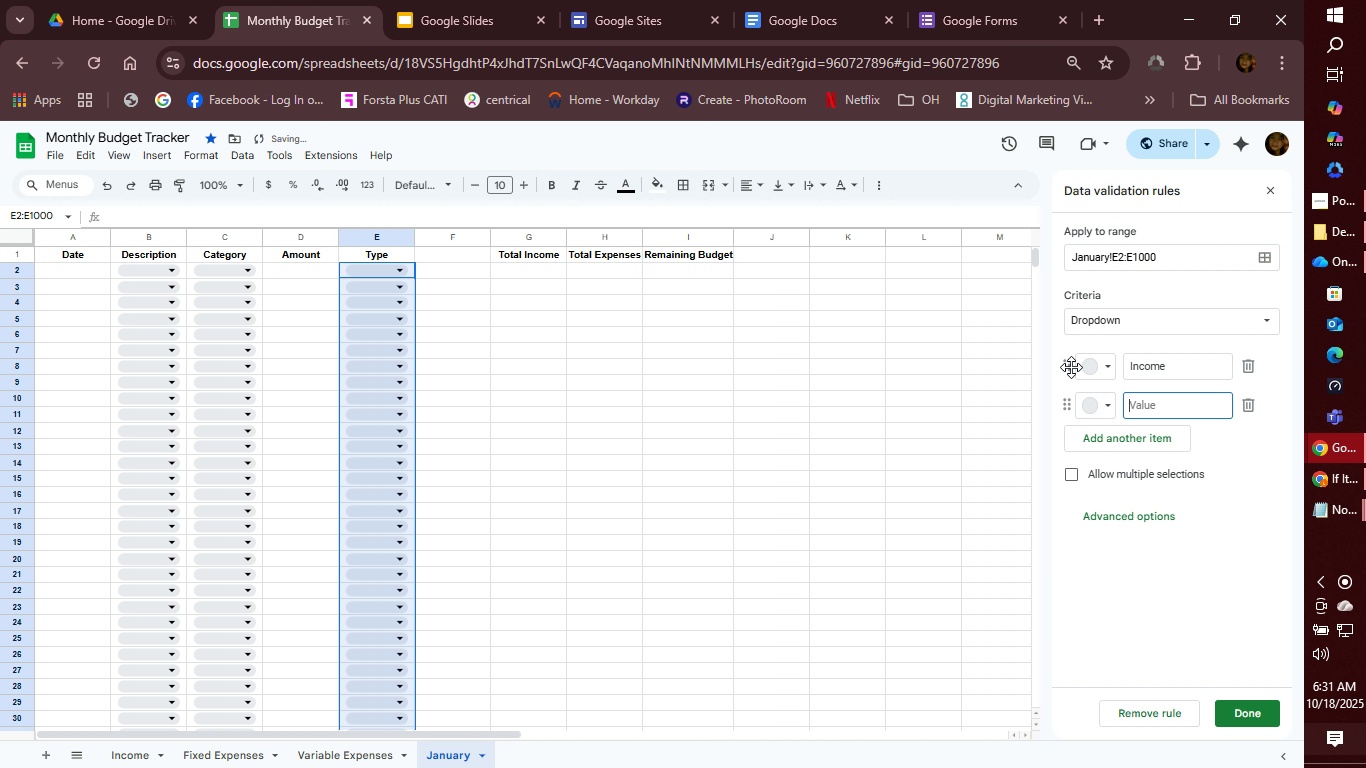 
type(Expense)
 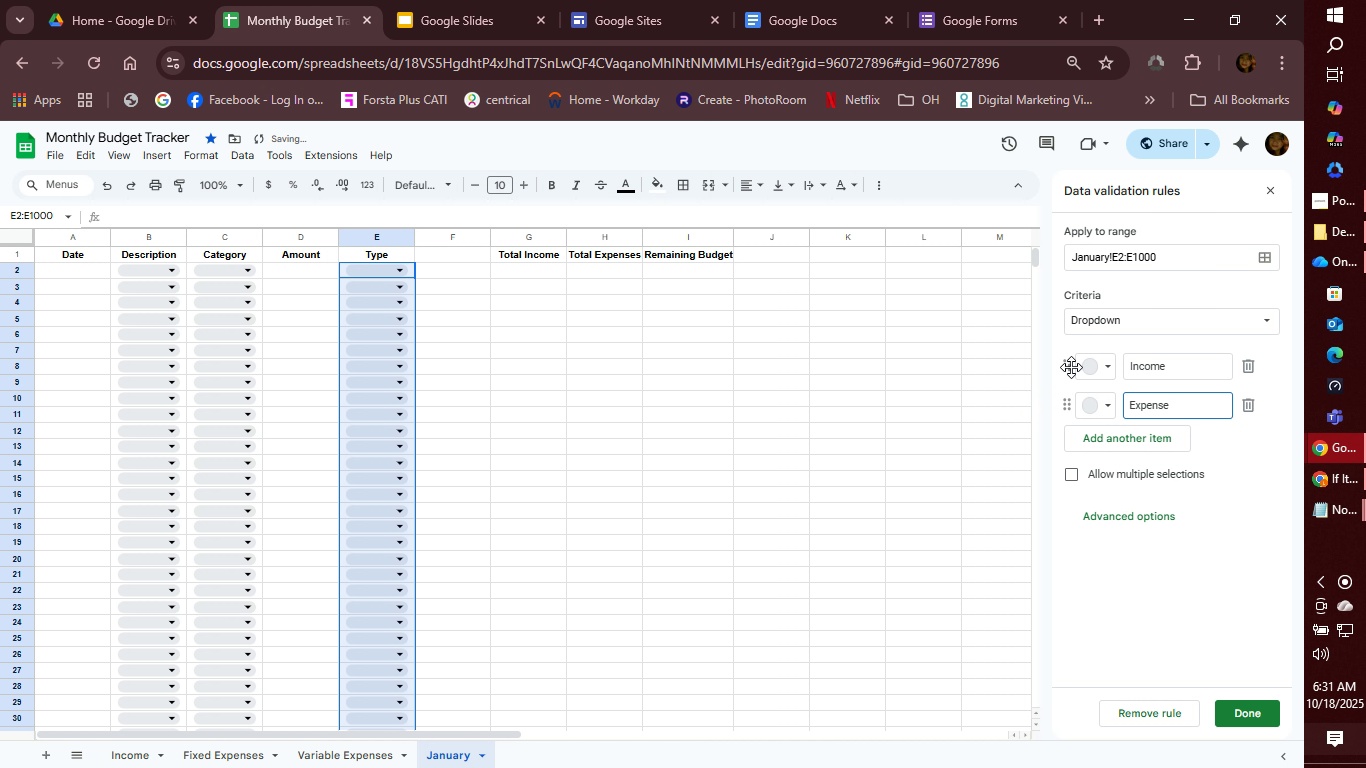 
key(Enter)
 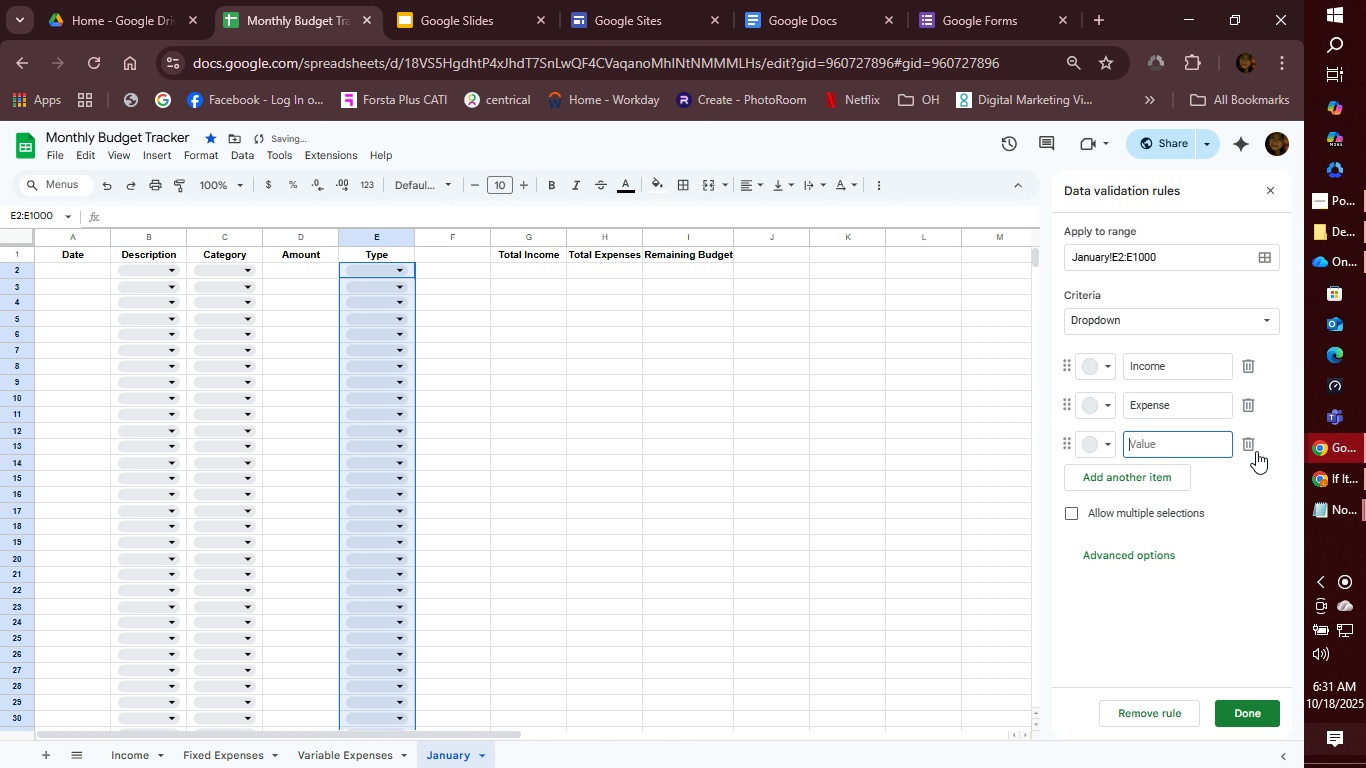 
left_click([1253, 451])
 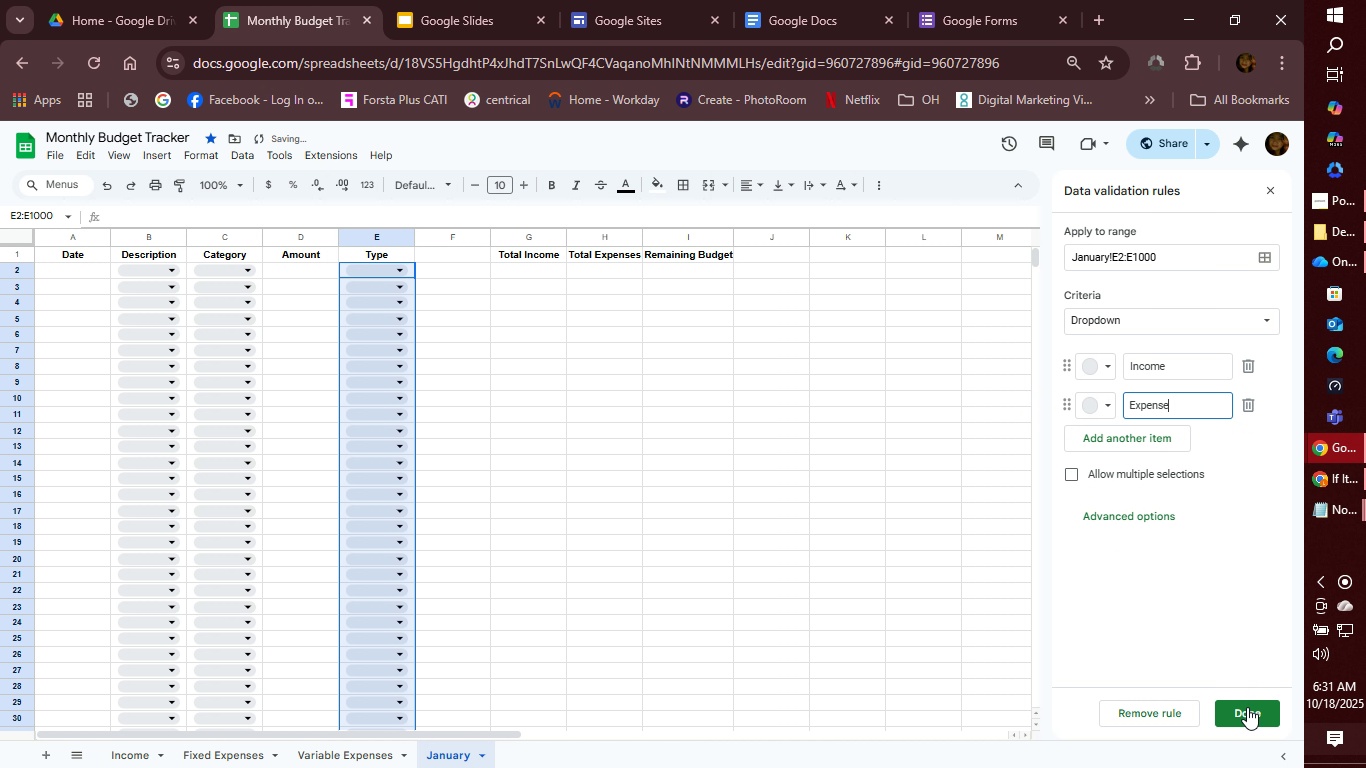 
left_click([1247, 712])
 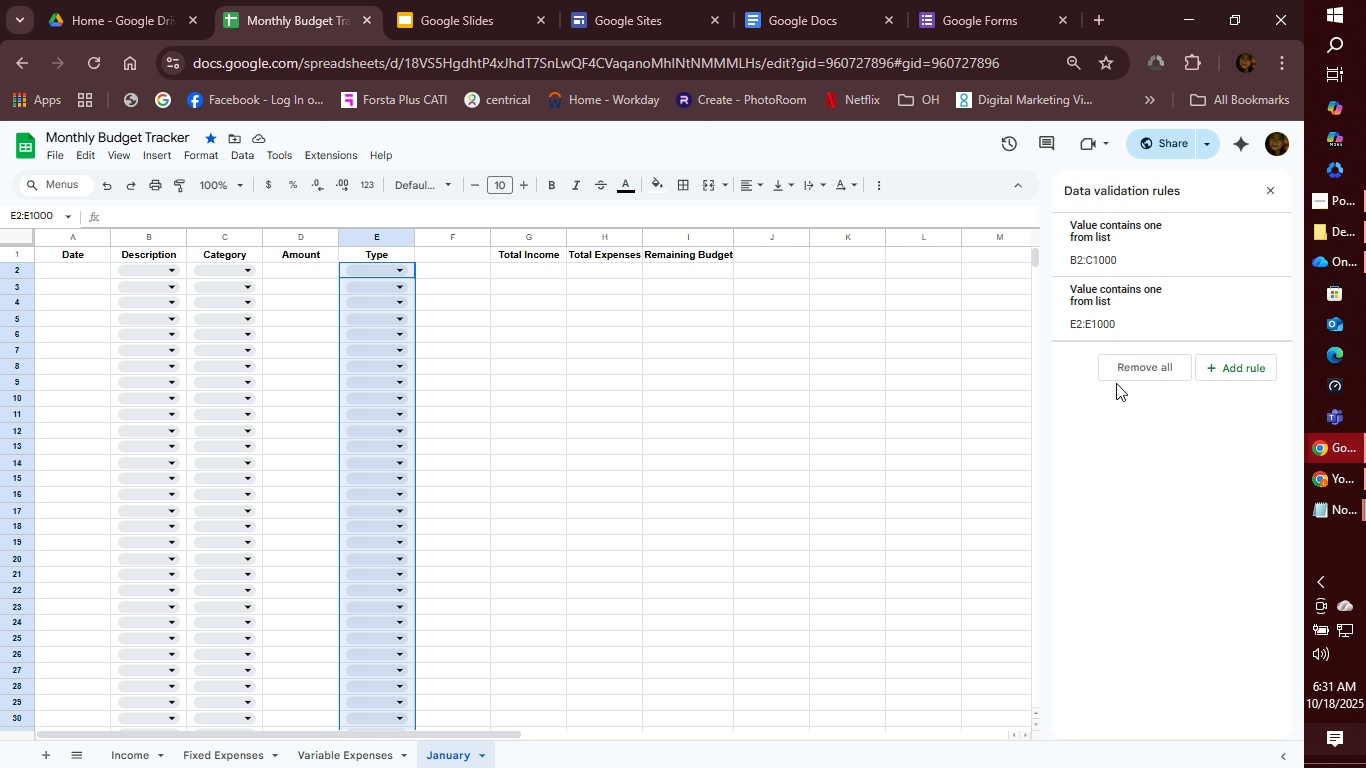 
wait(31.82)
 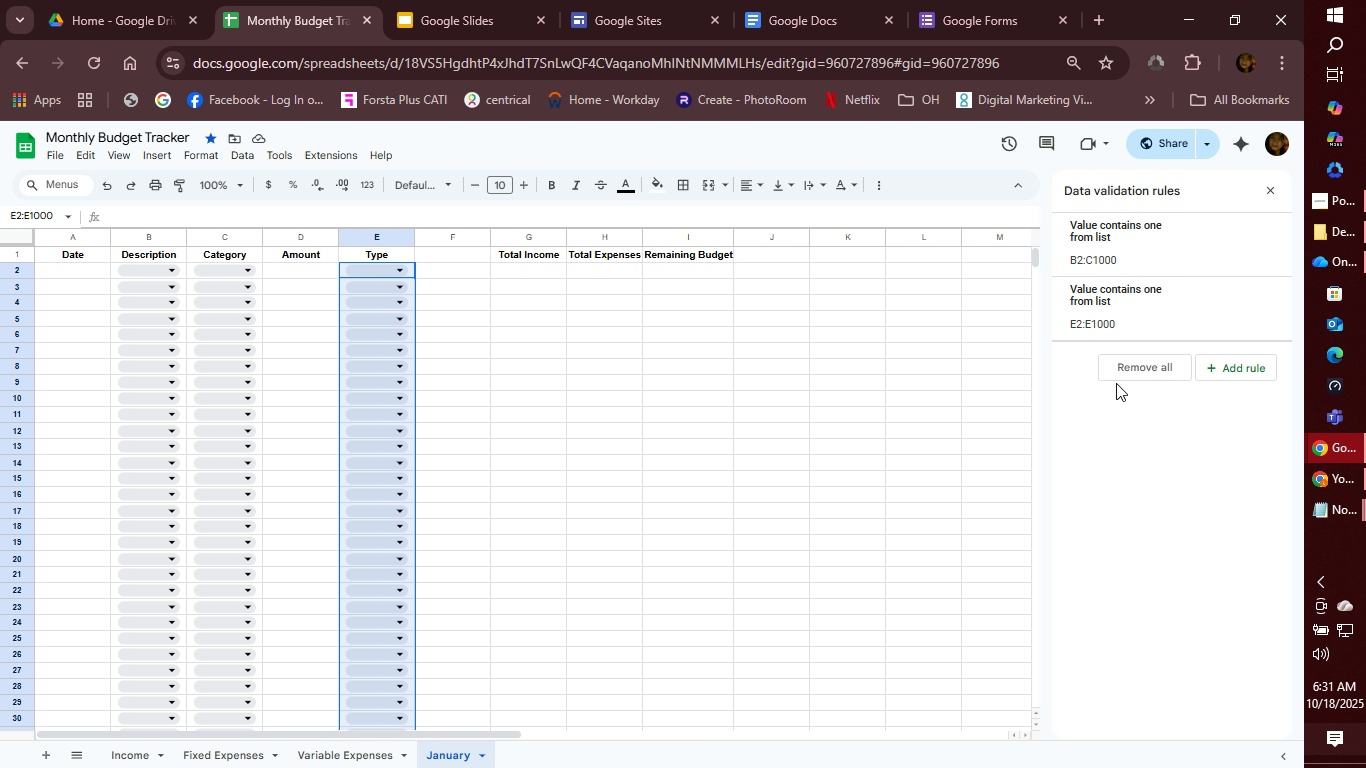 
left_click([531, 342])
 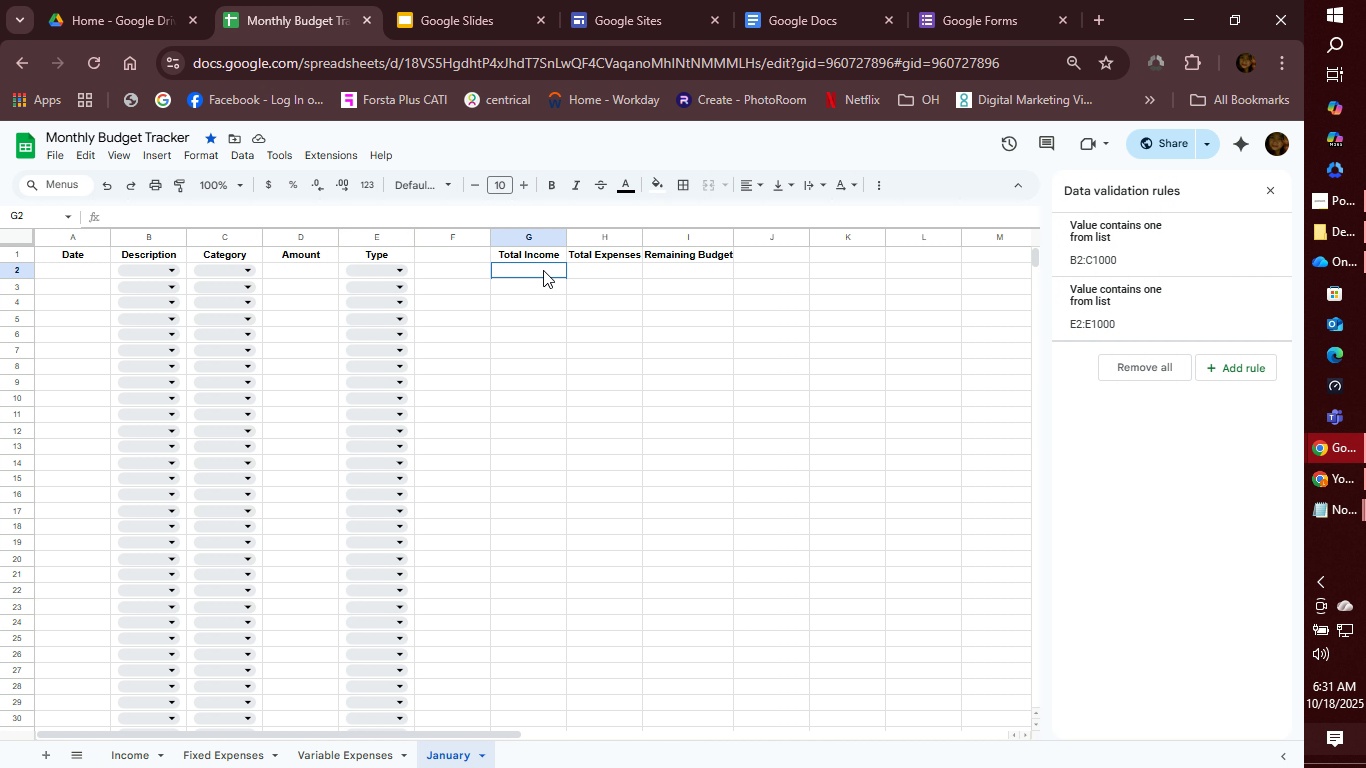 
left_click([543, 270])
 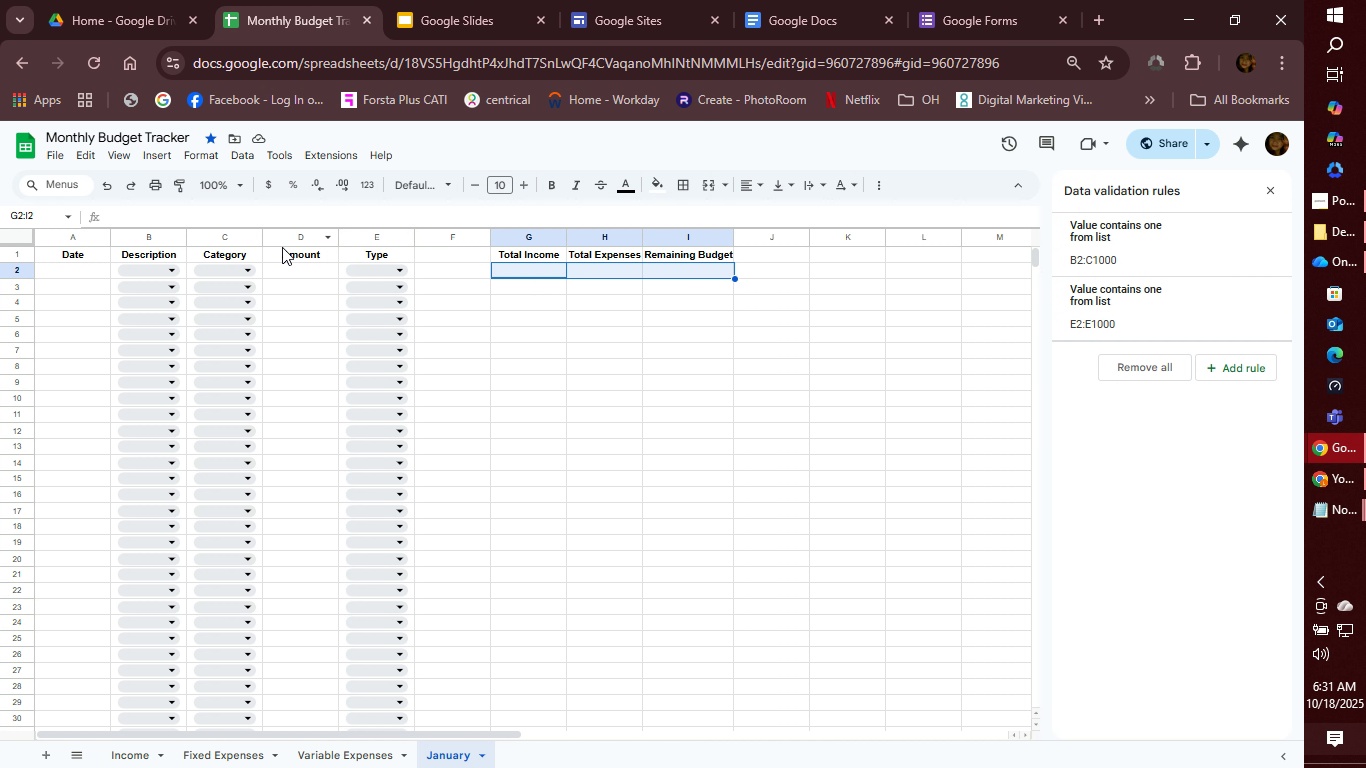 
left_click([203, 157])
 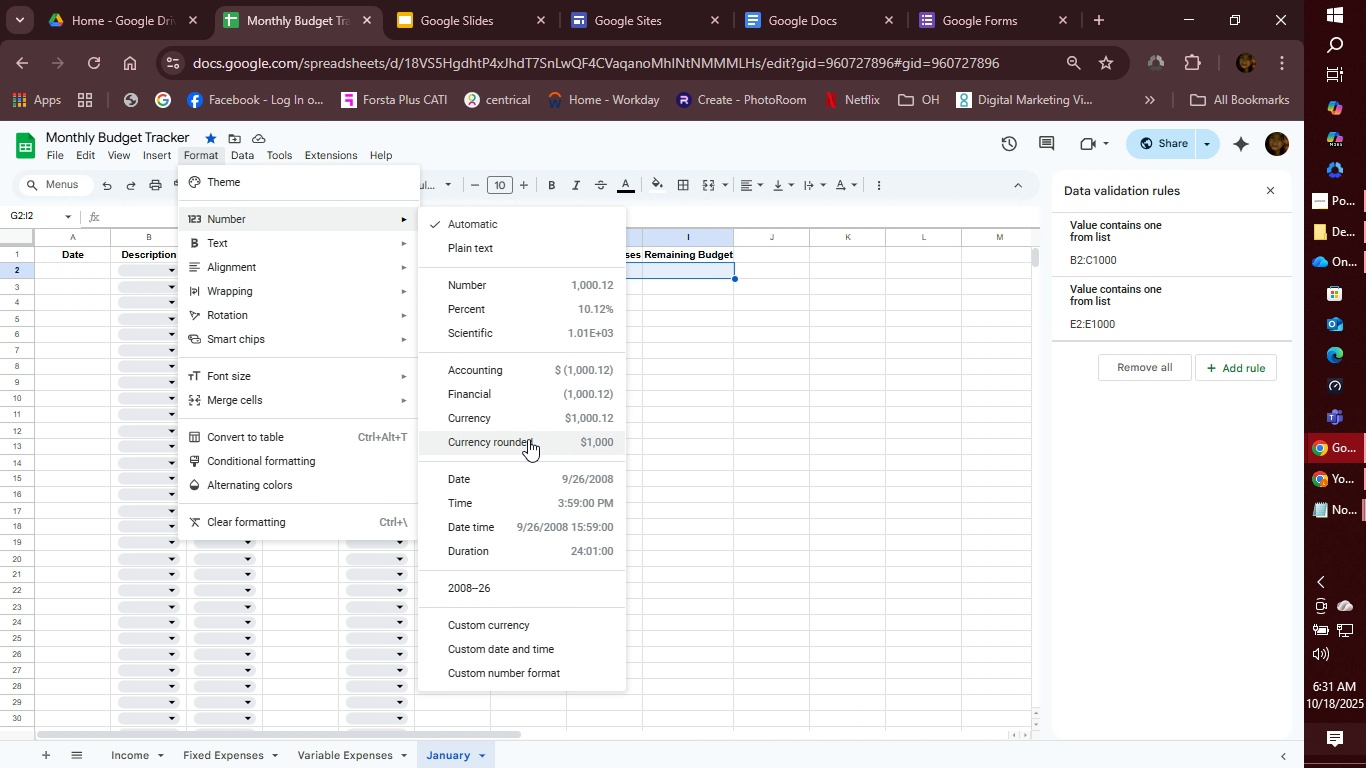 
wait(9.83)
 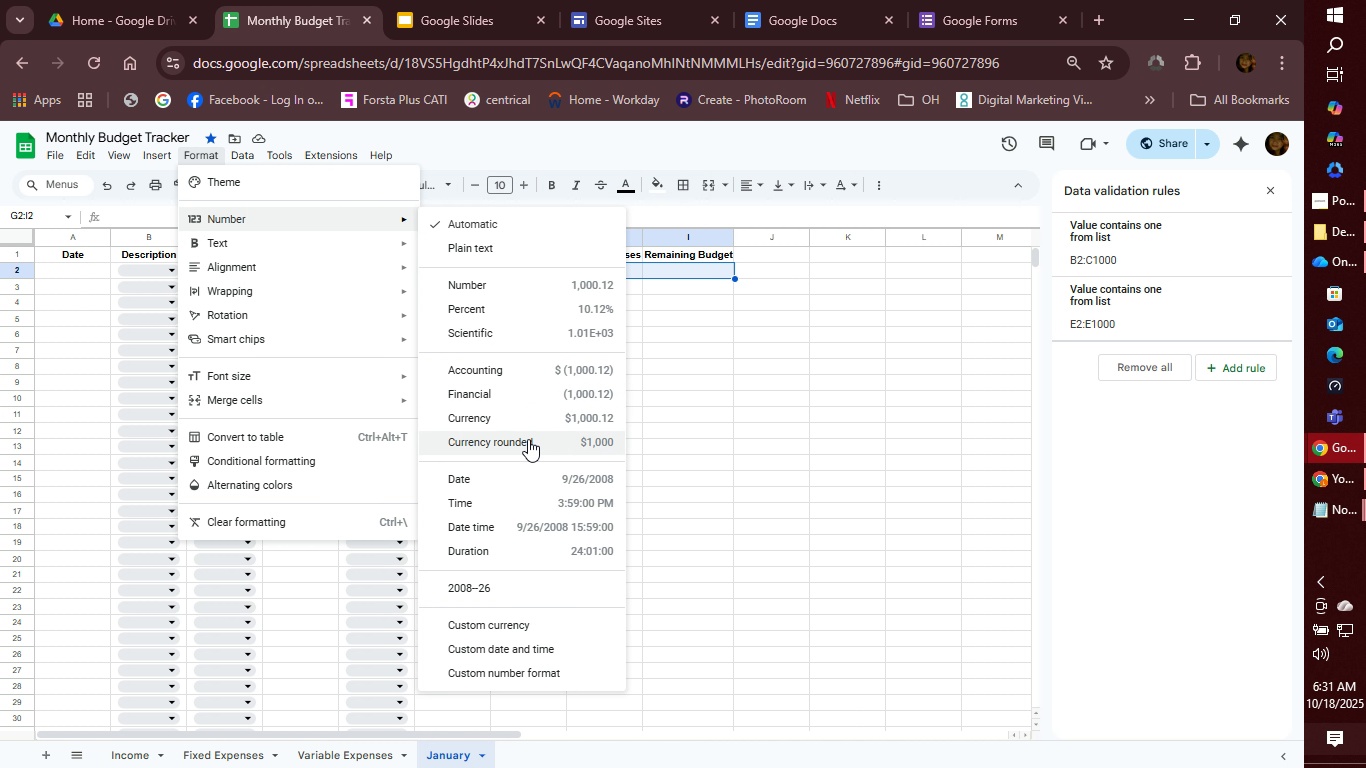 
left_click([555, 423])
 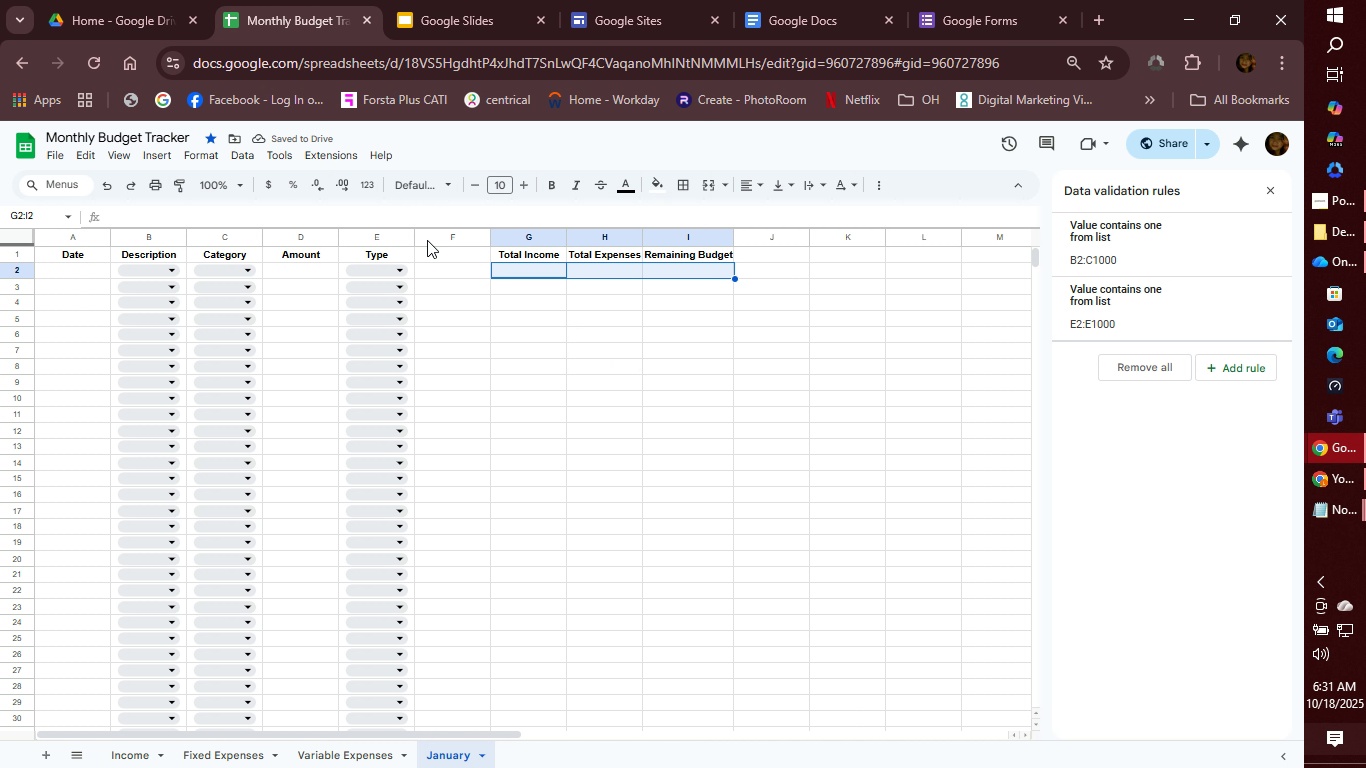 
left_click([523, 267])
 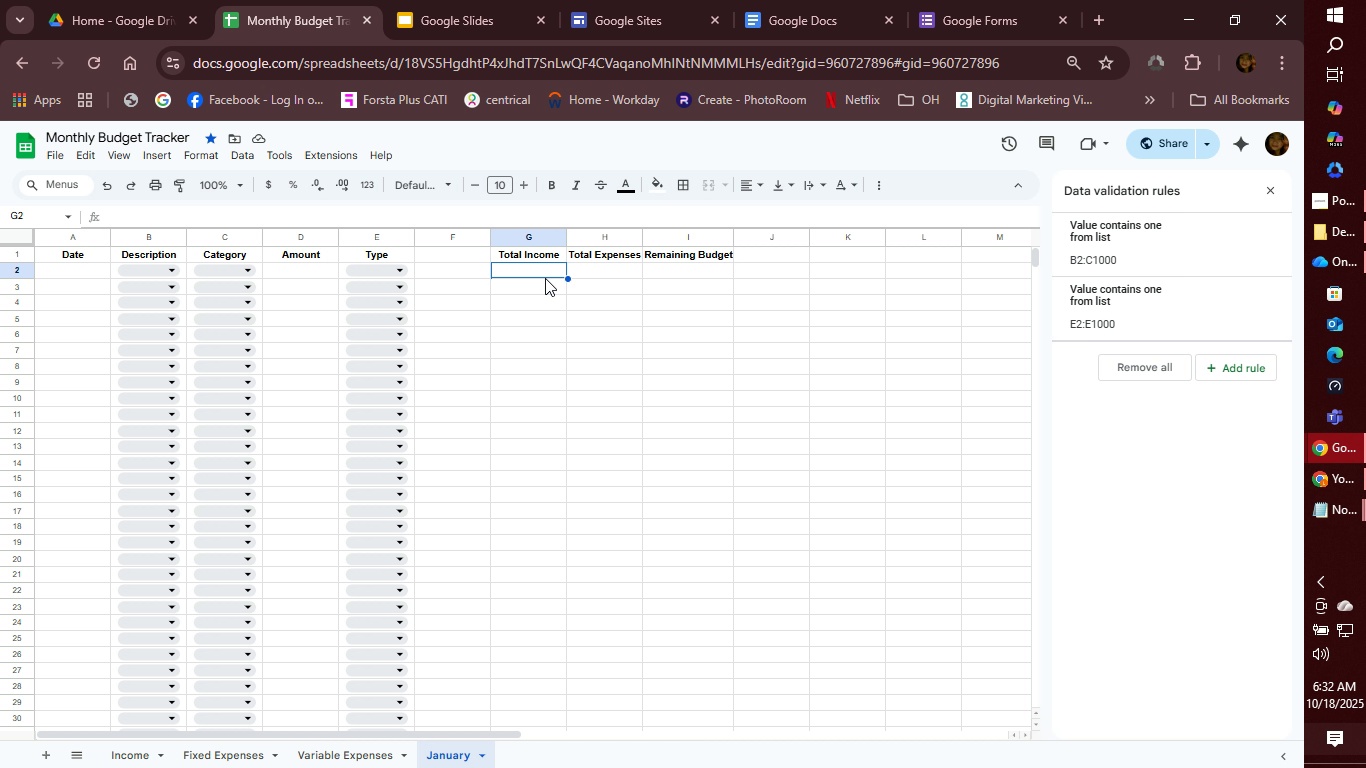 
wait(10.96)
 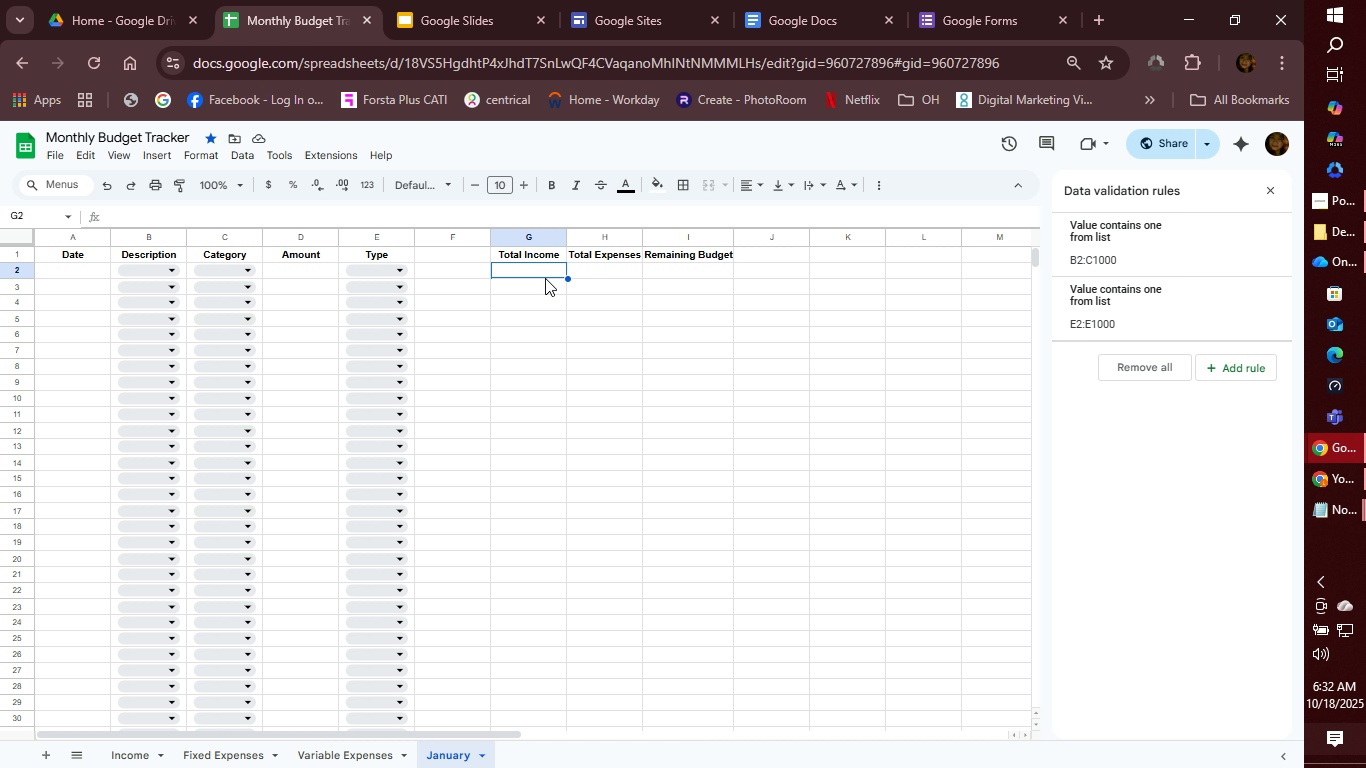 
key(Equal)
 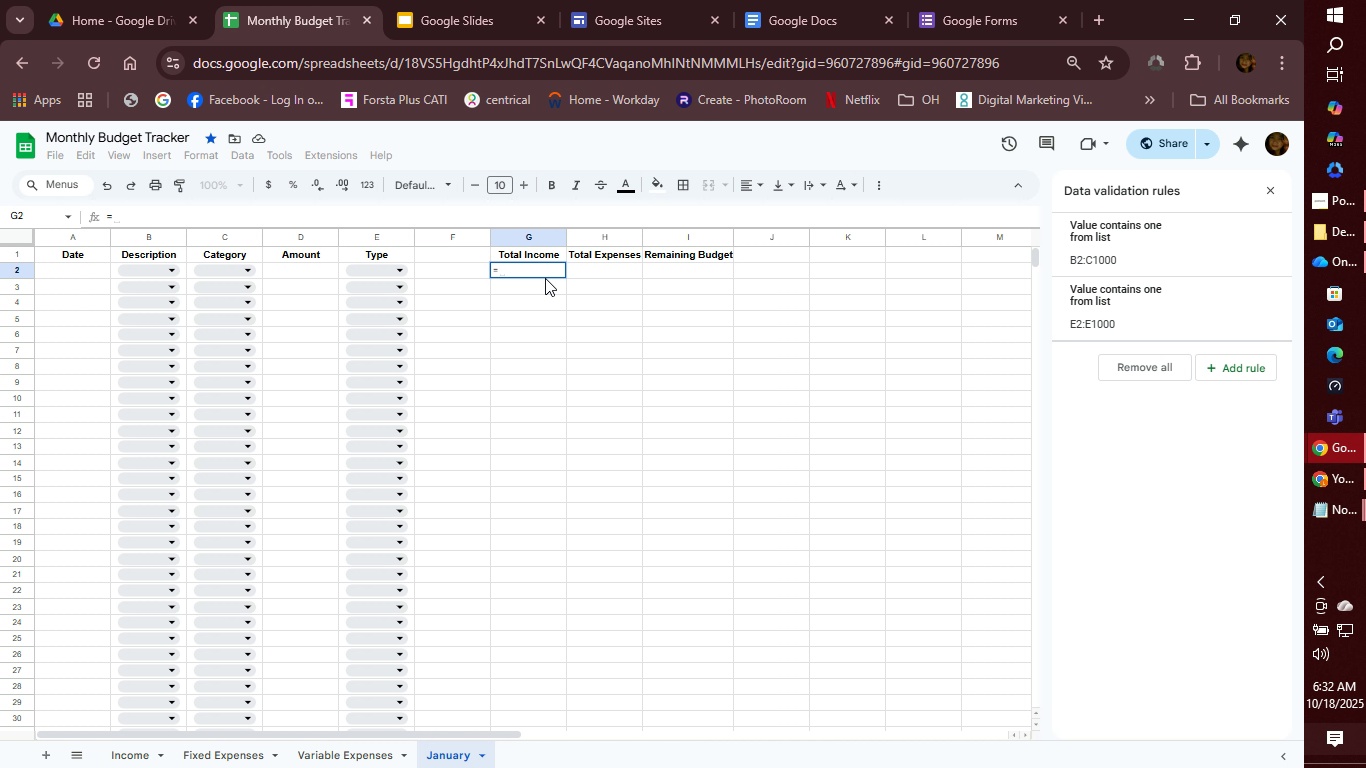 
type(SUMIF)
 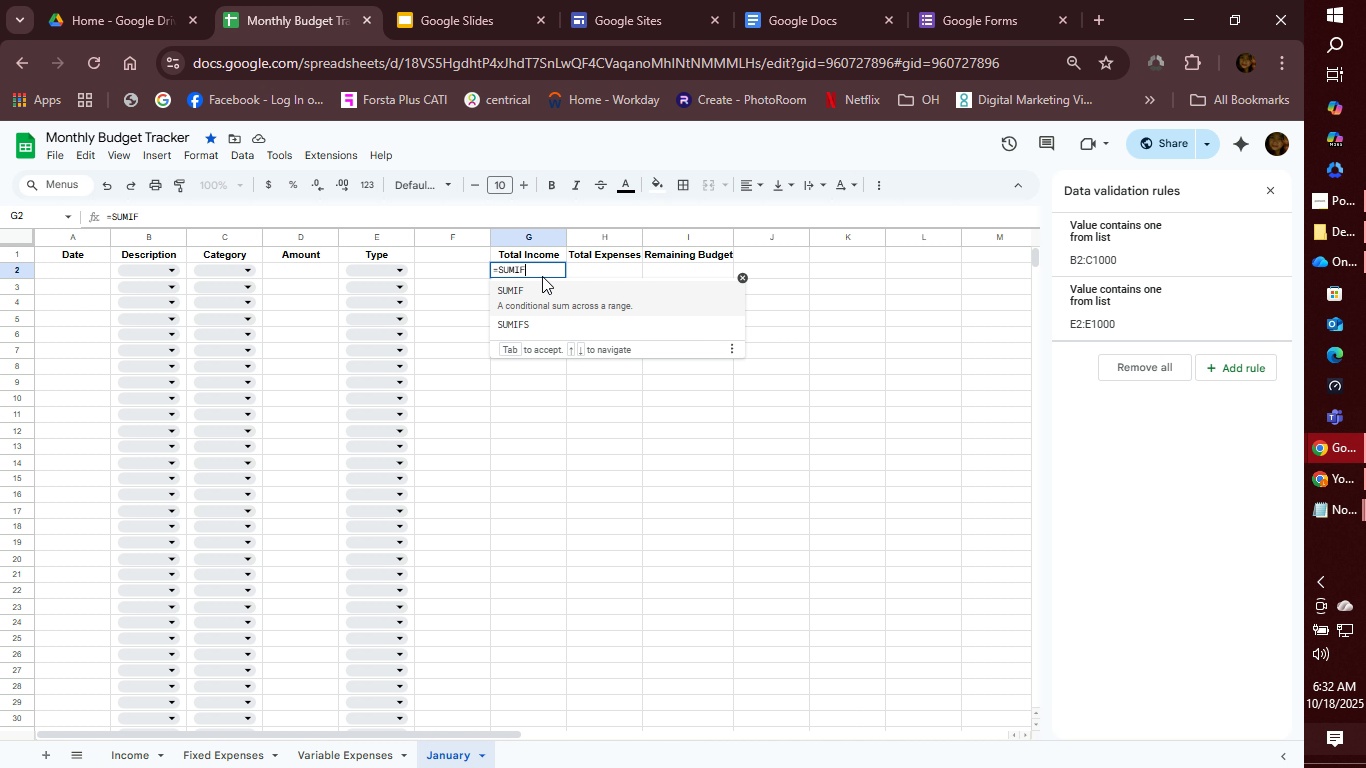 
wait(7.03)
 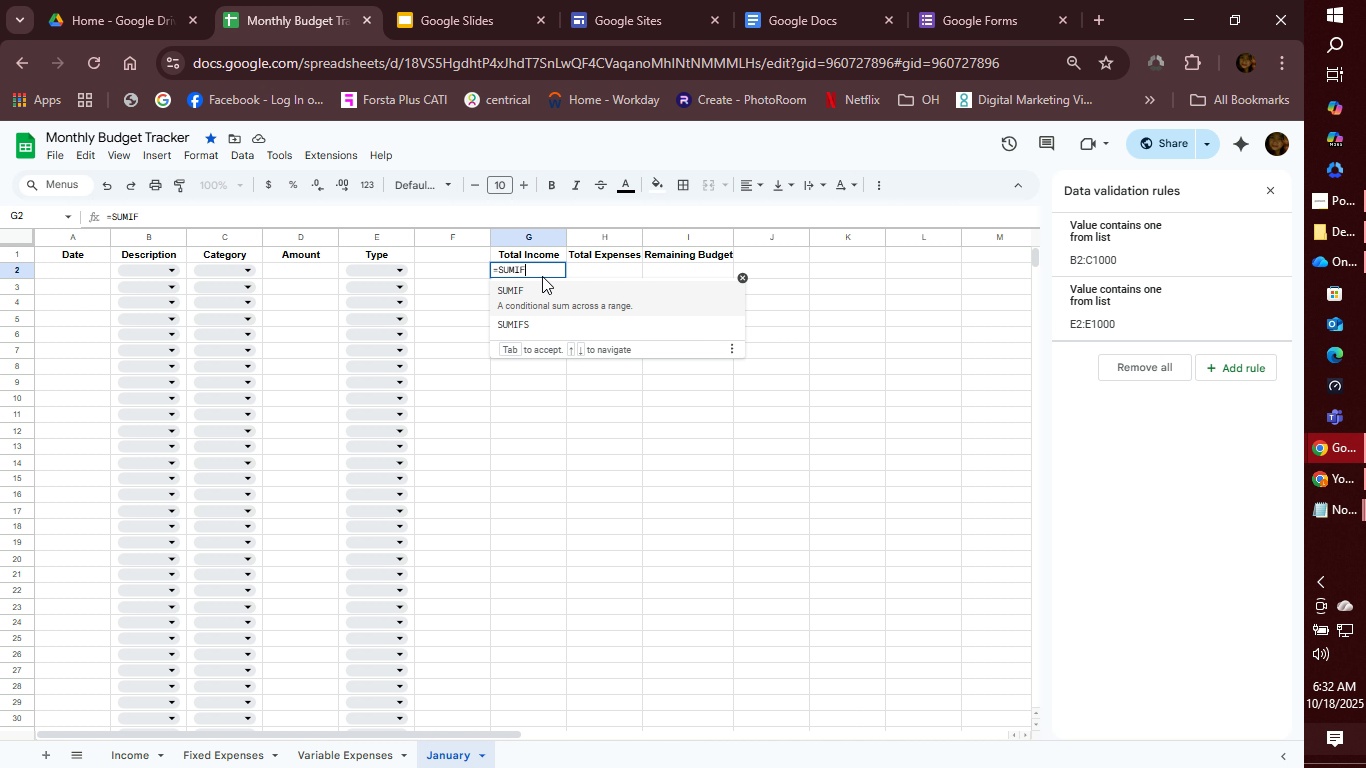 
hold_key(key=ShiftRight, duration=1.5)
 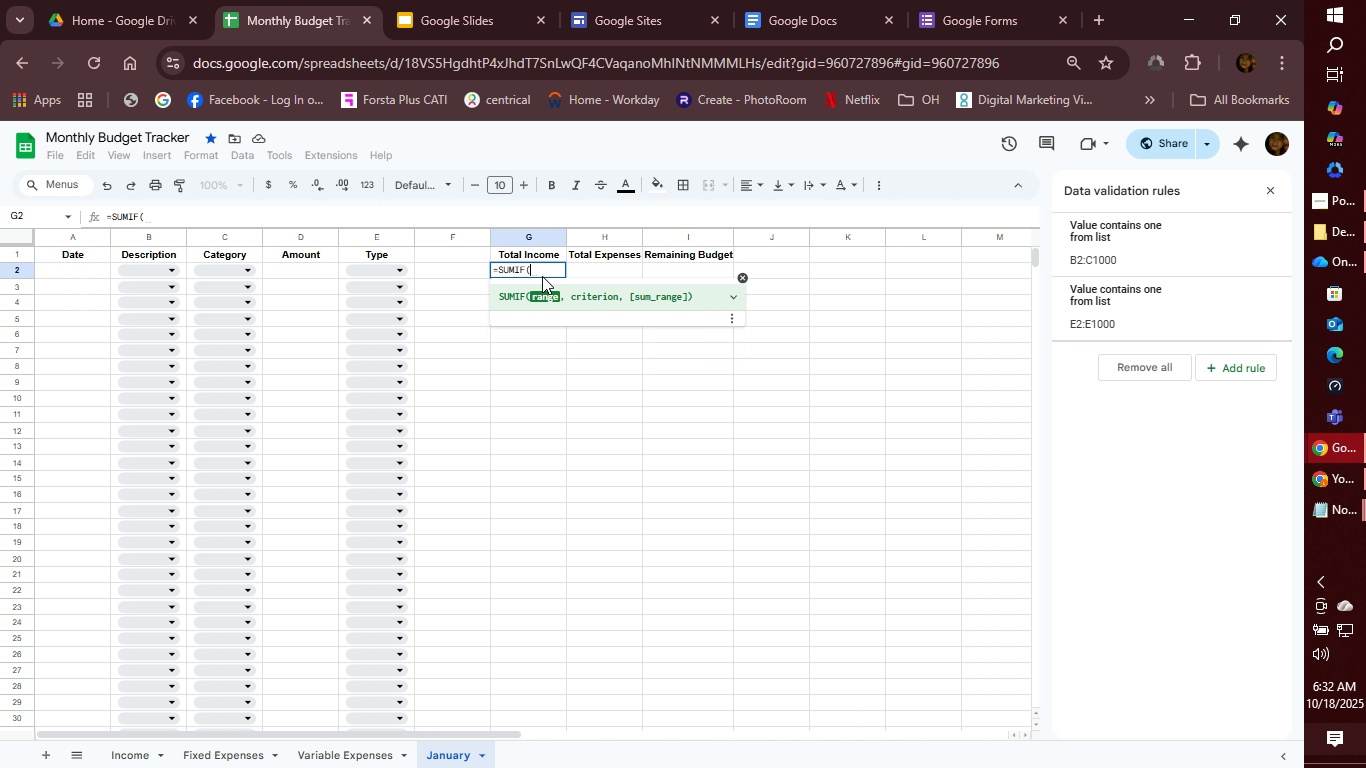 
type((E:E)
 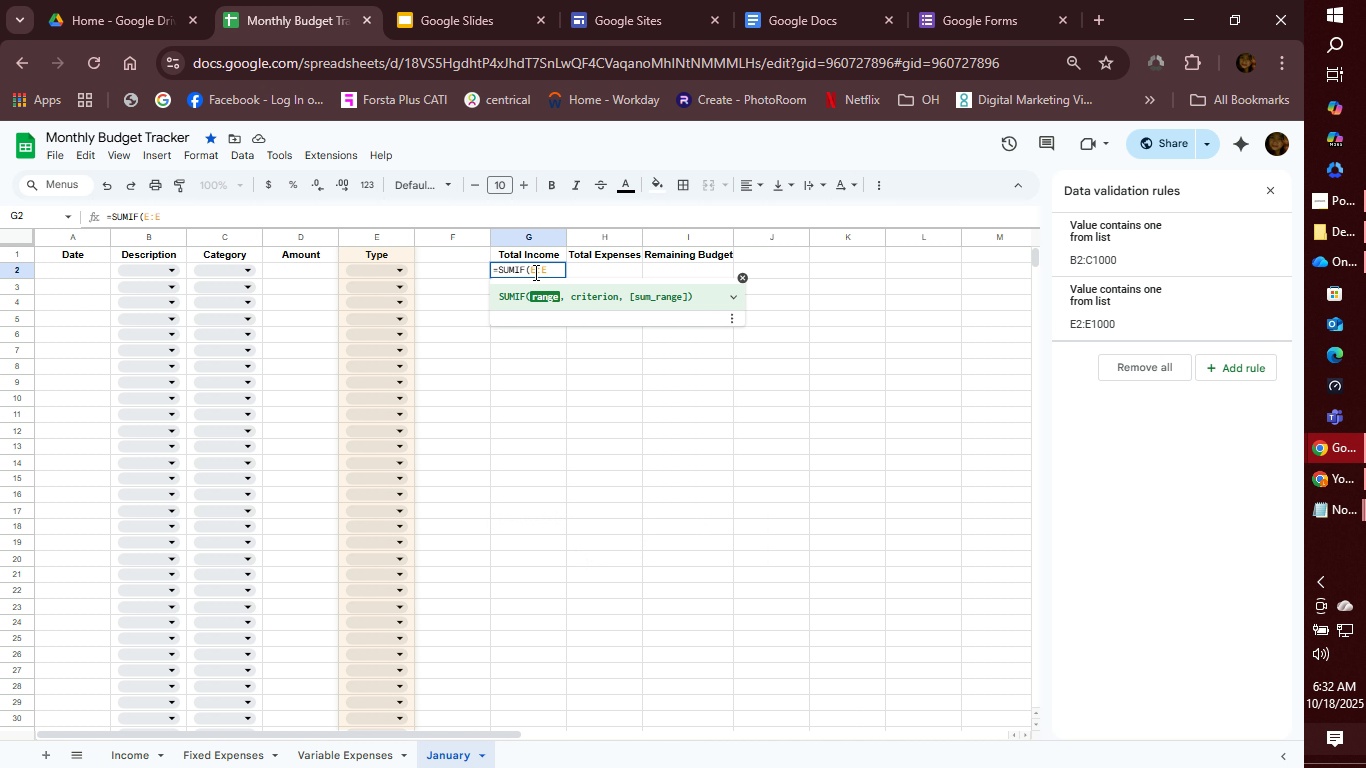 
wait(5.16)
 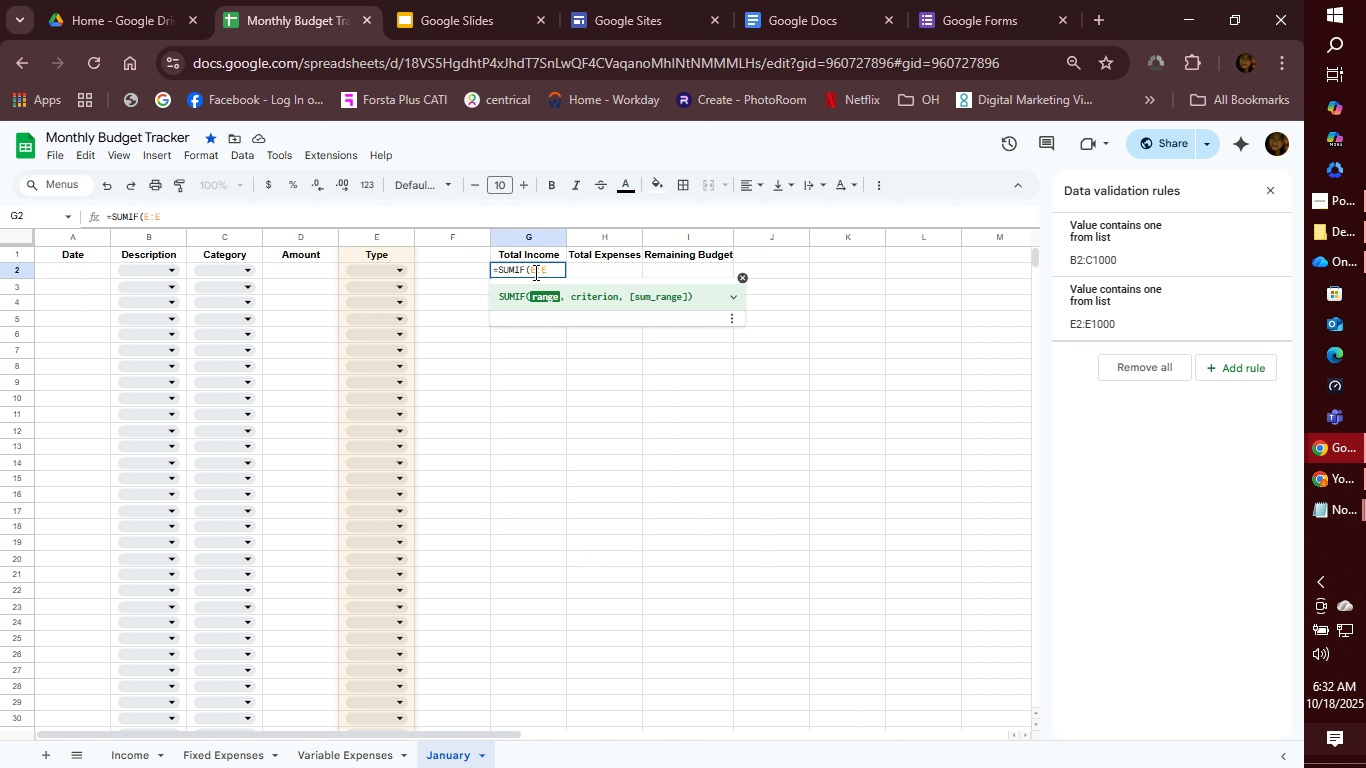 
type(,"Income)
key(Backspace)
key(Backspace)
key(Backspace)
key(Backspace)
key(Backspace)
key(Backspace)
type(iNCOOME",D:D)
key(Backspace)
key(Backspace)
key(Backspace)
type(d:d))
 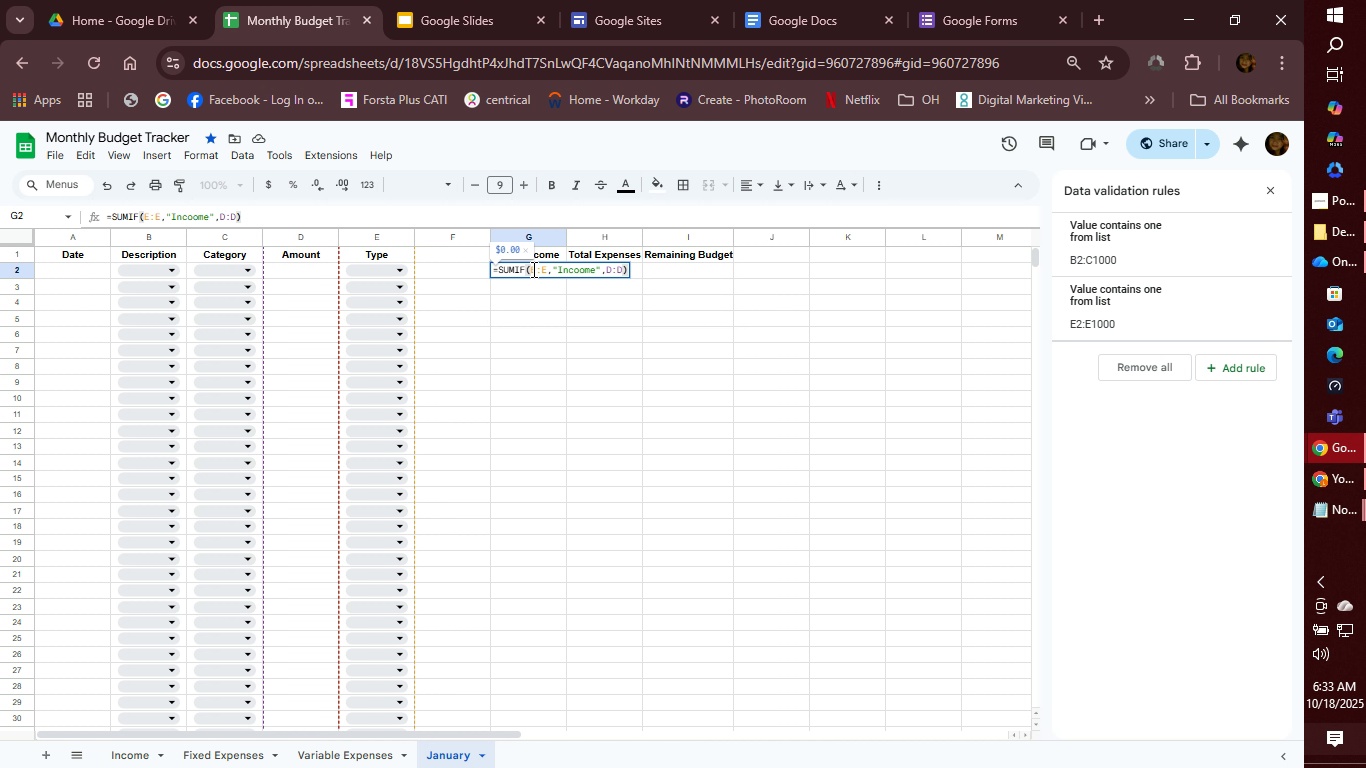 
key(Enter)
 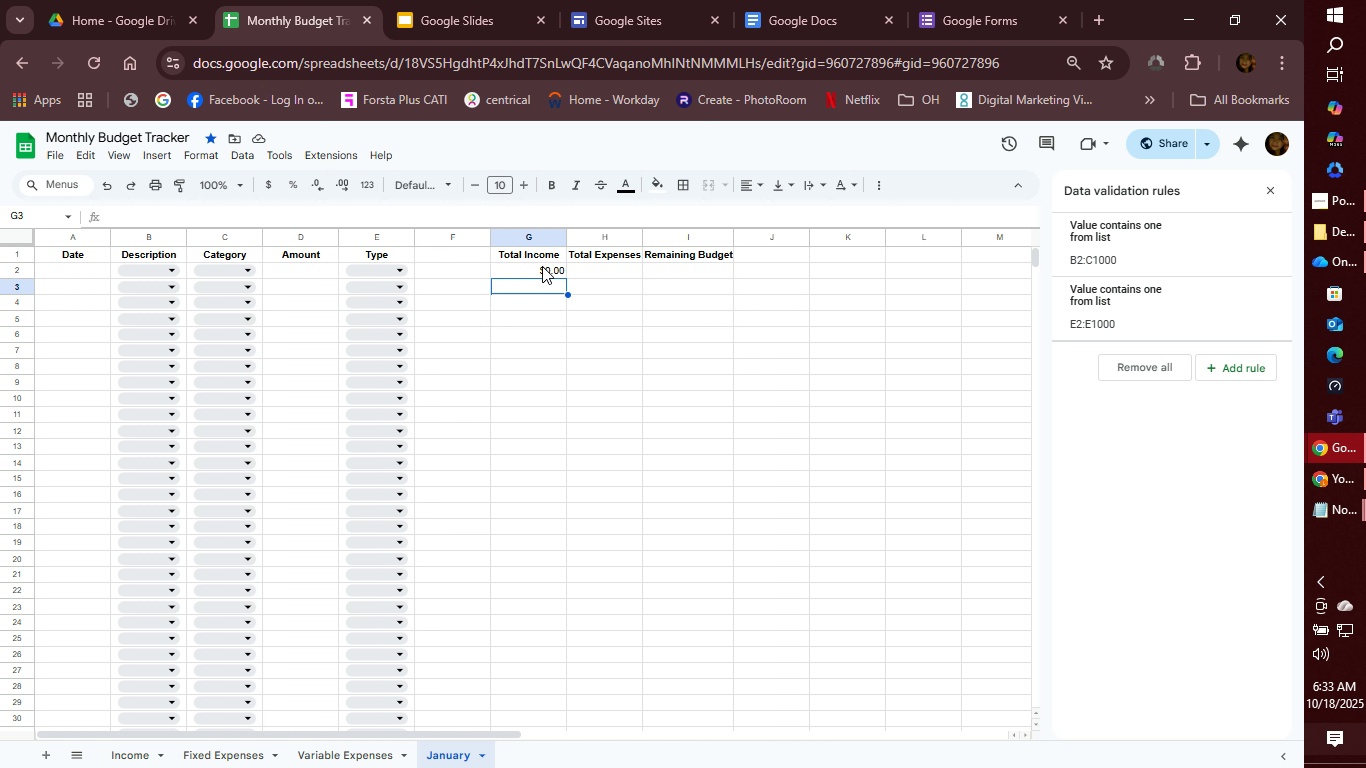 
wait(6.65)
 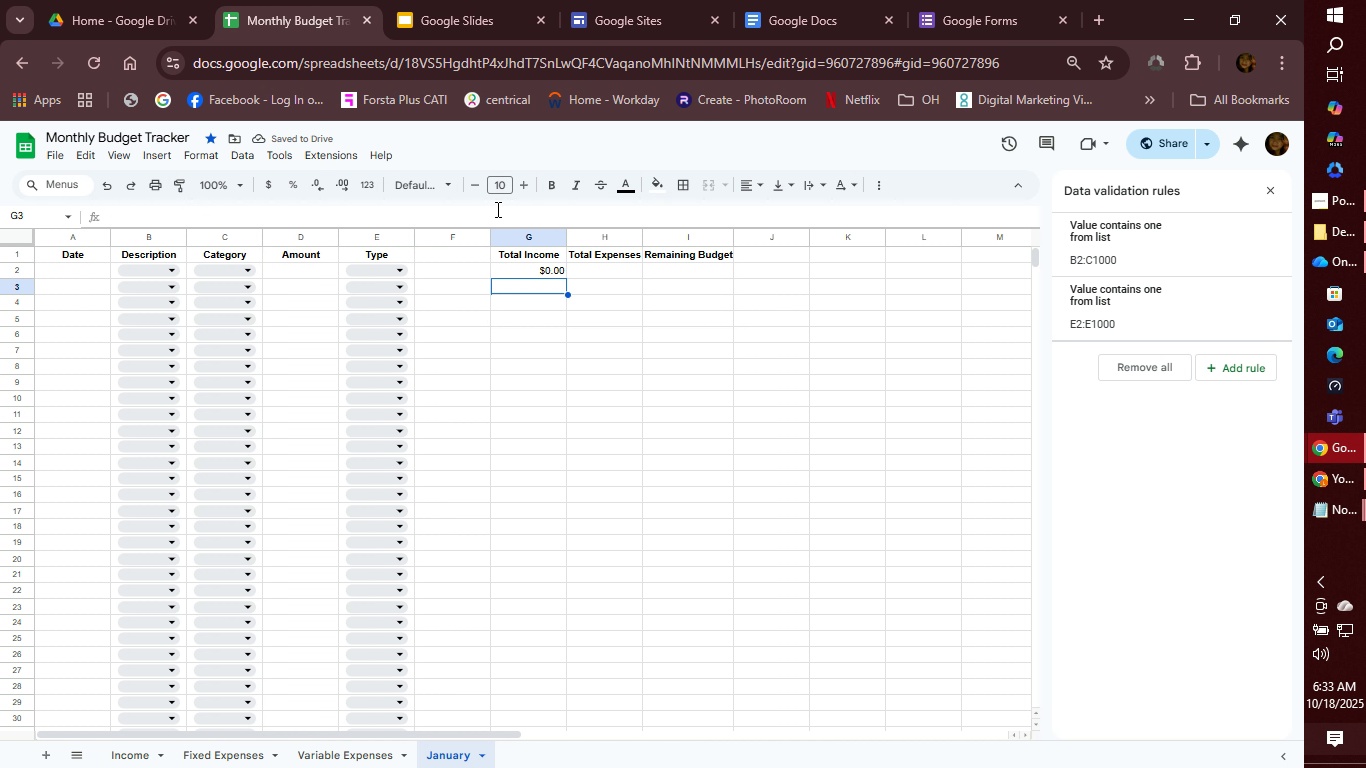 
left_click([542, 266])
 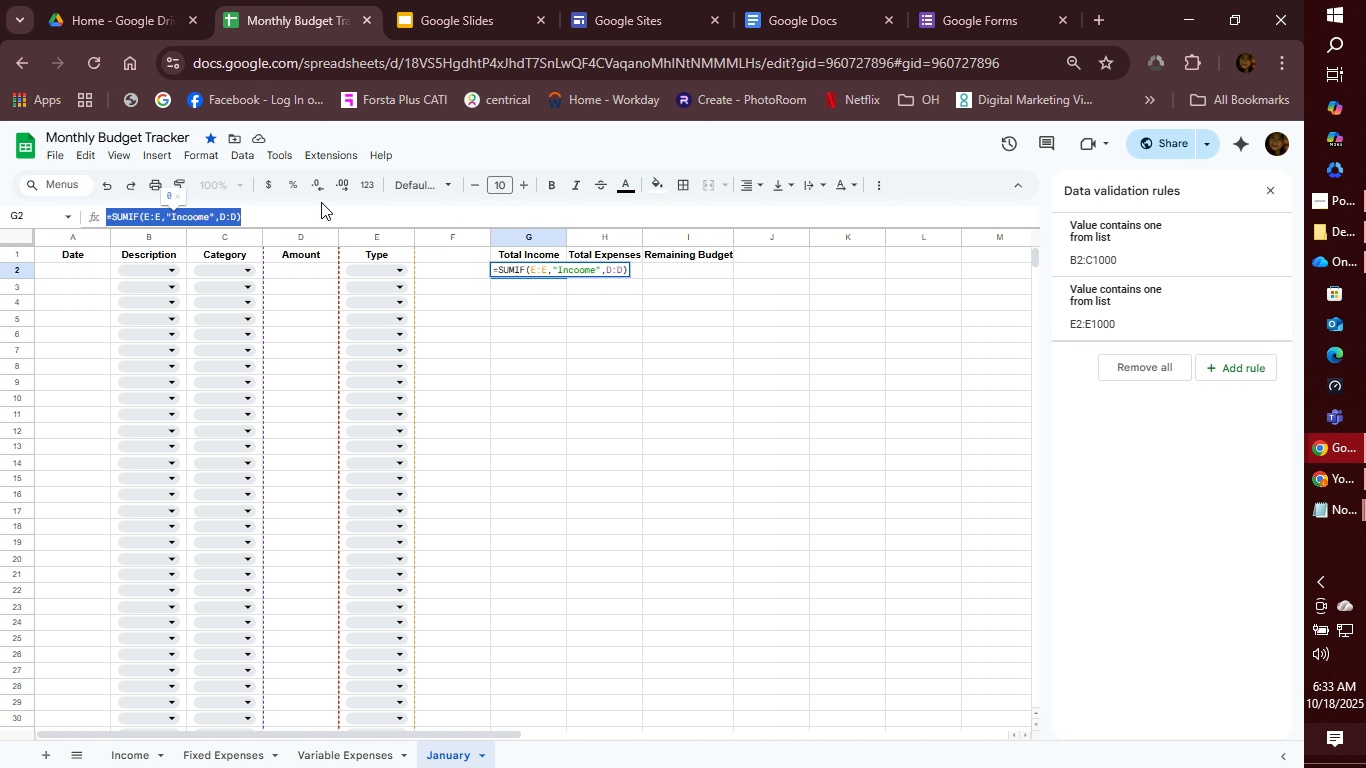 
key(Control+C)
 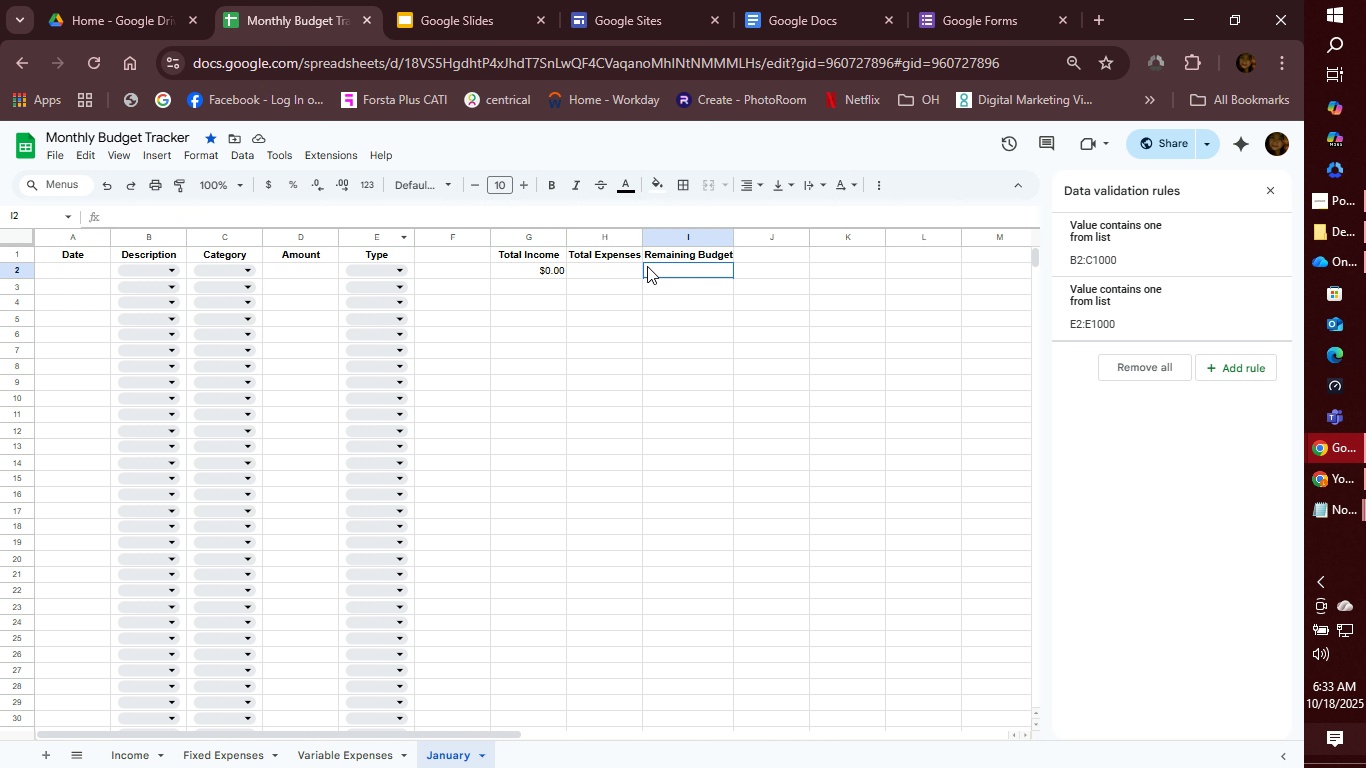 
left_click([652, 266])
 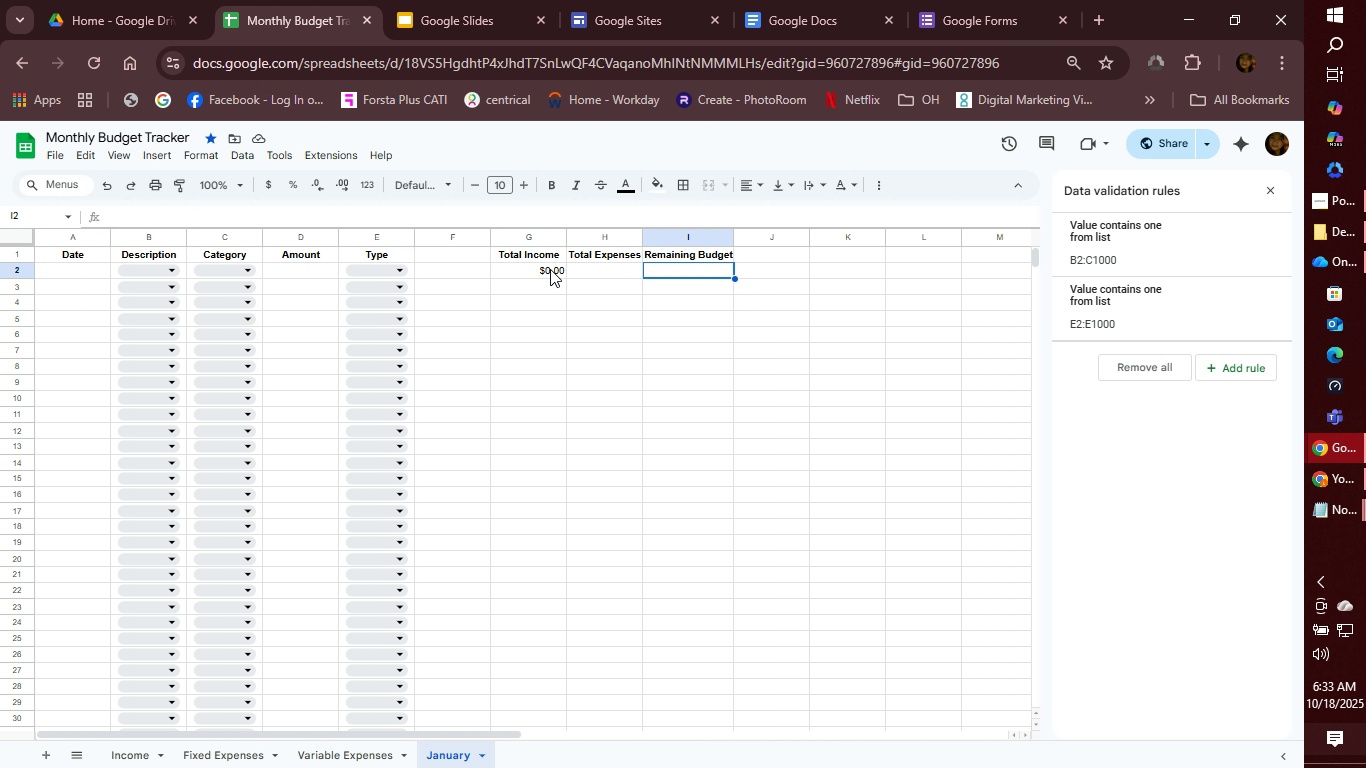 
left_click([548, 270])
 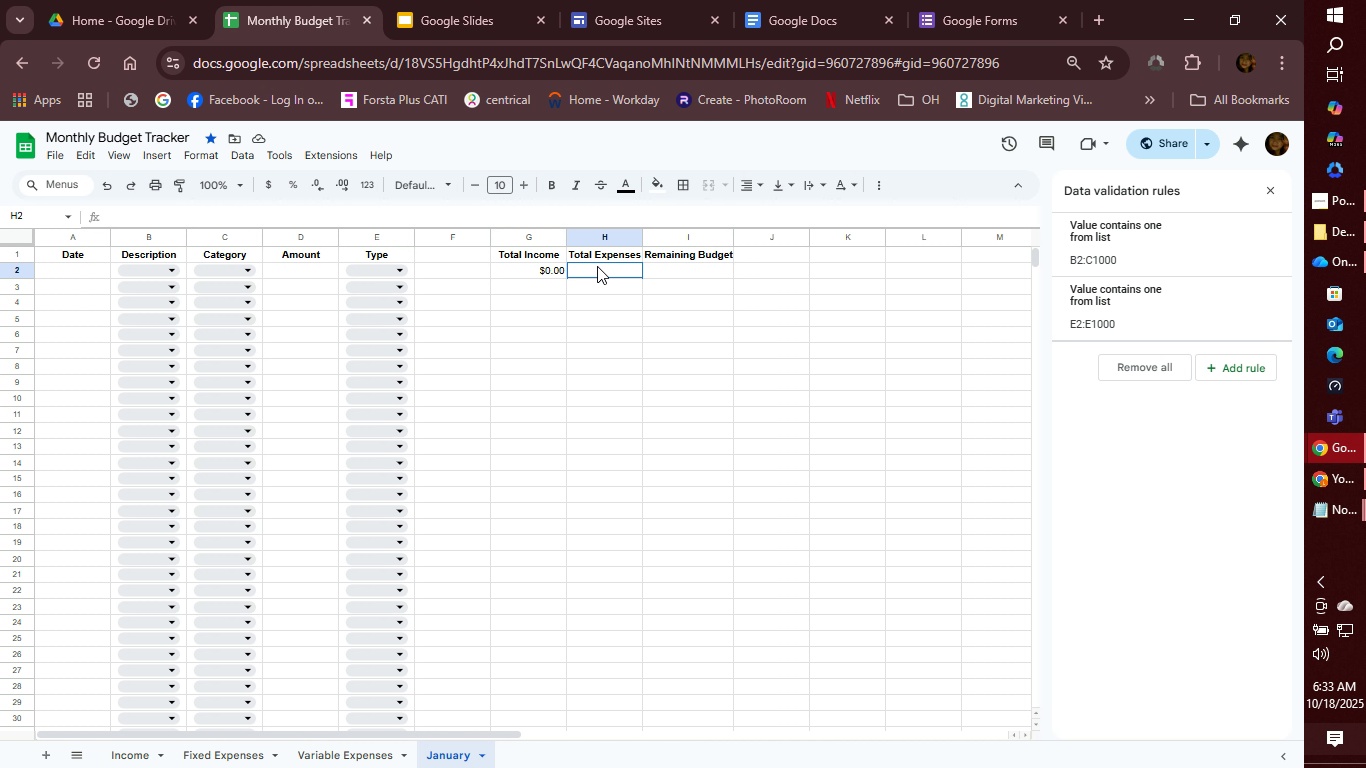 
left_click([597, 266])
 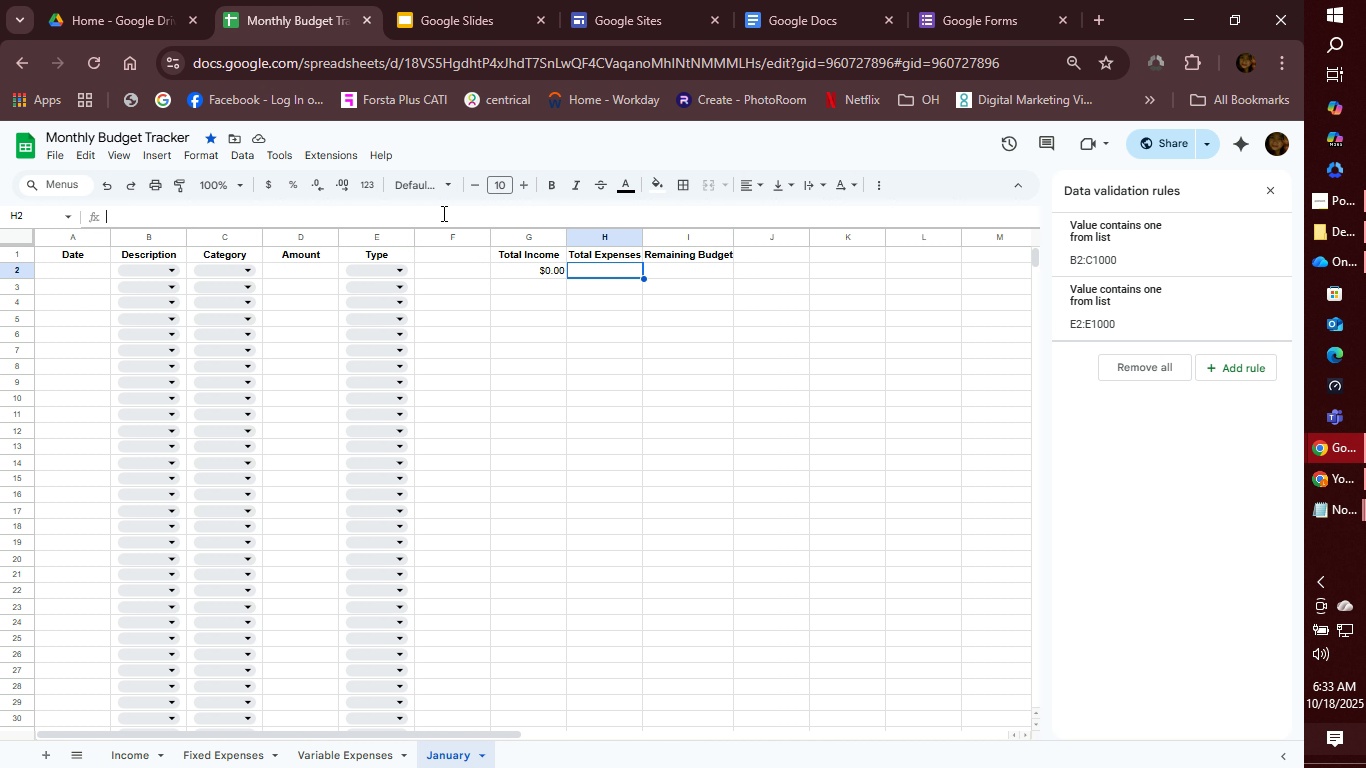 
left_click([442, 213])
 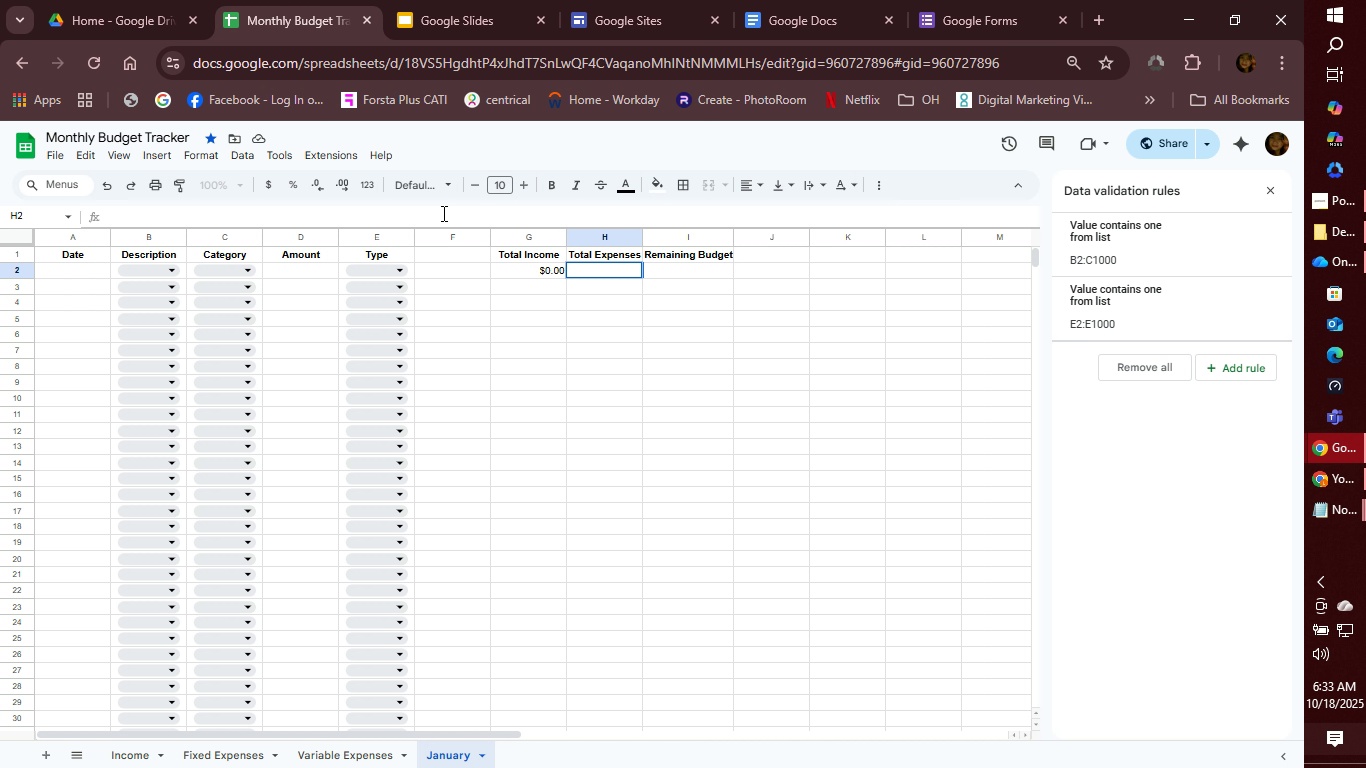 
key(Control+V)
 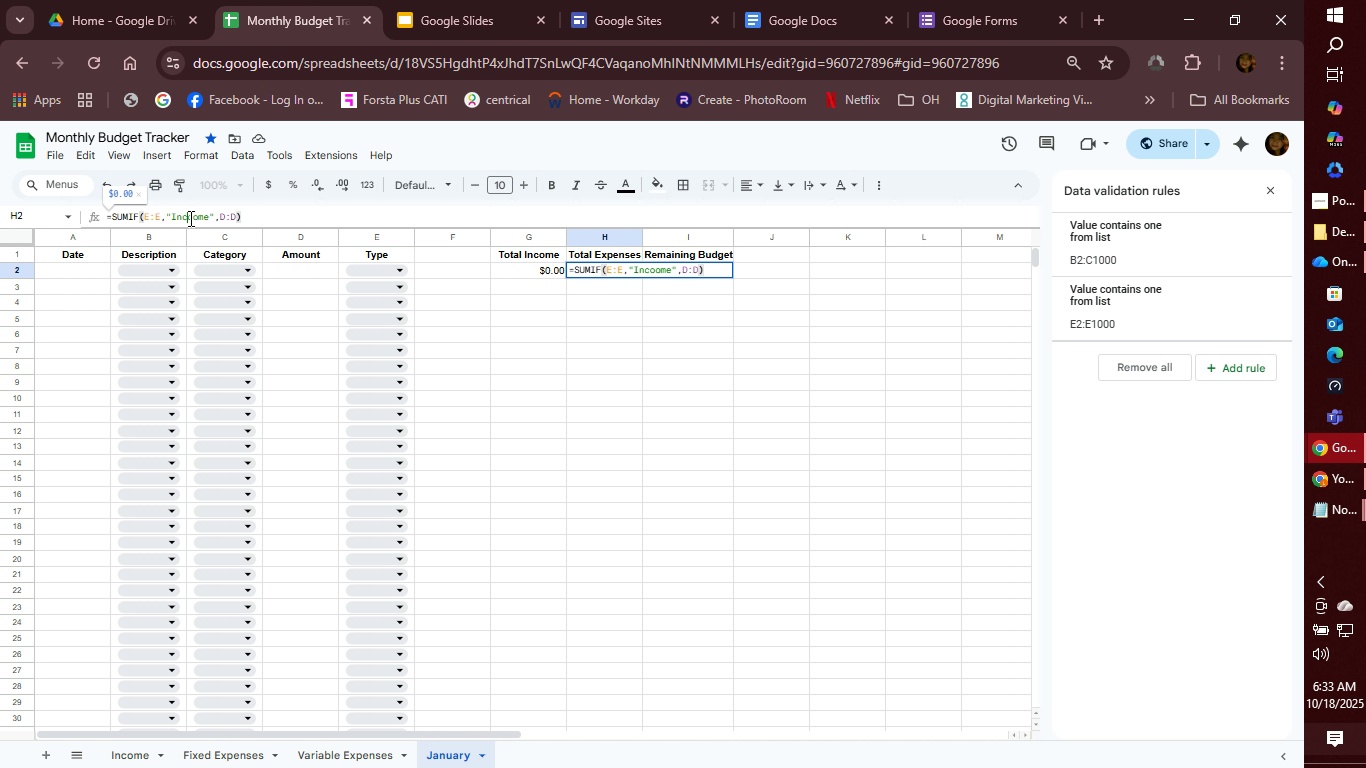 
double_click([189, 218])
 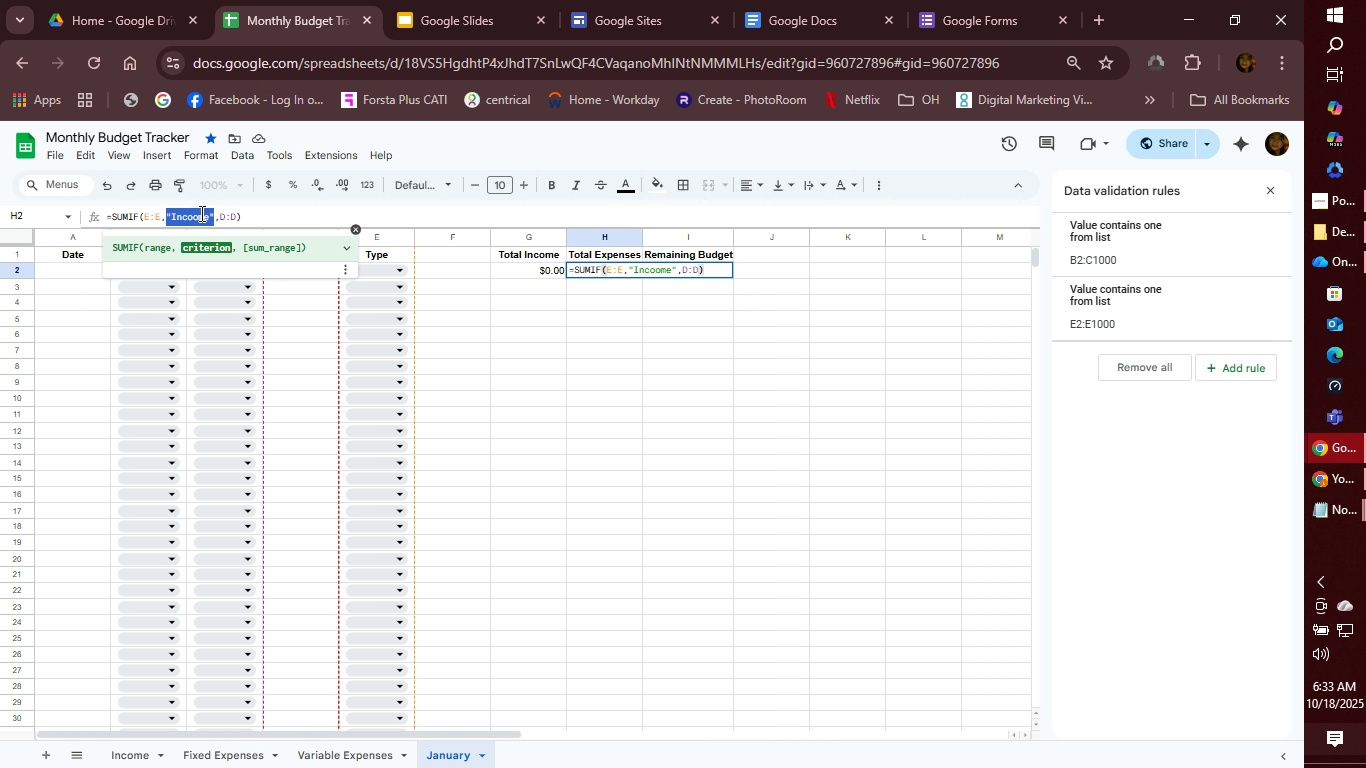 
left_click([200, 213])
 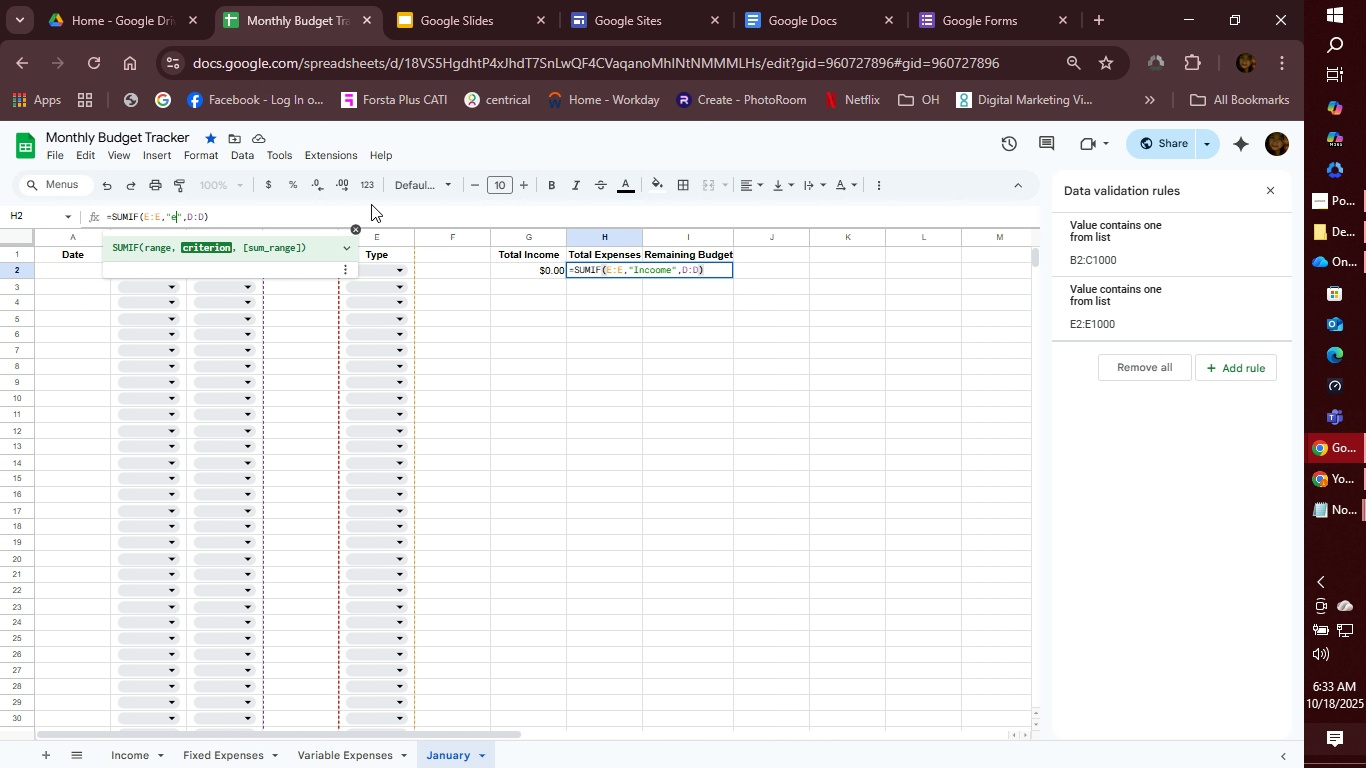 
type(Expense)
 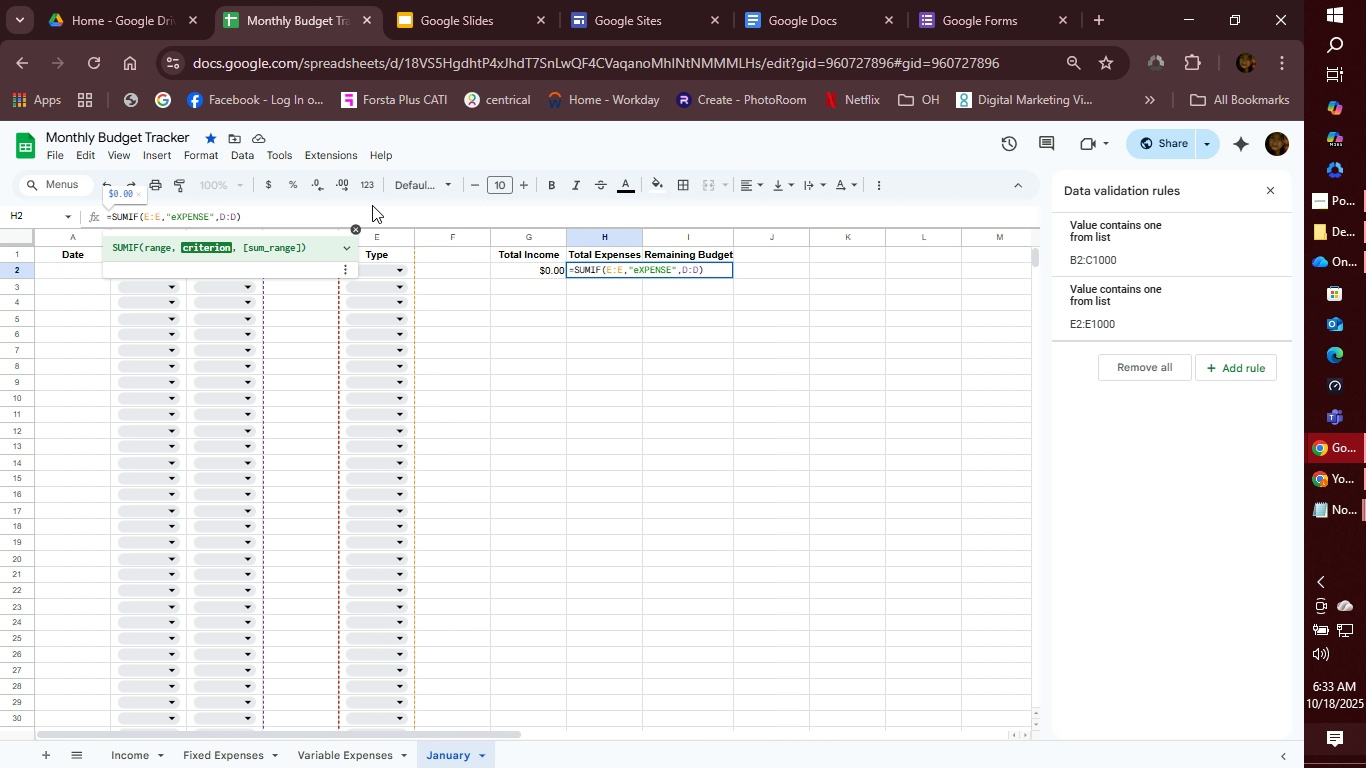 
wait(5.26)
 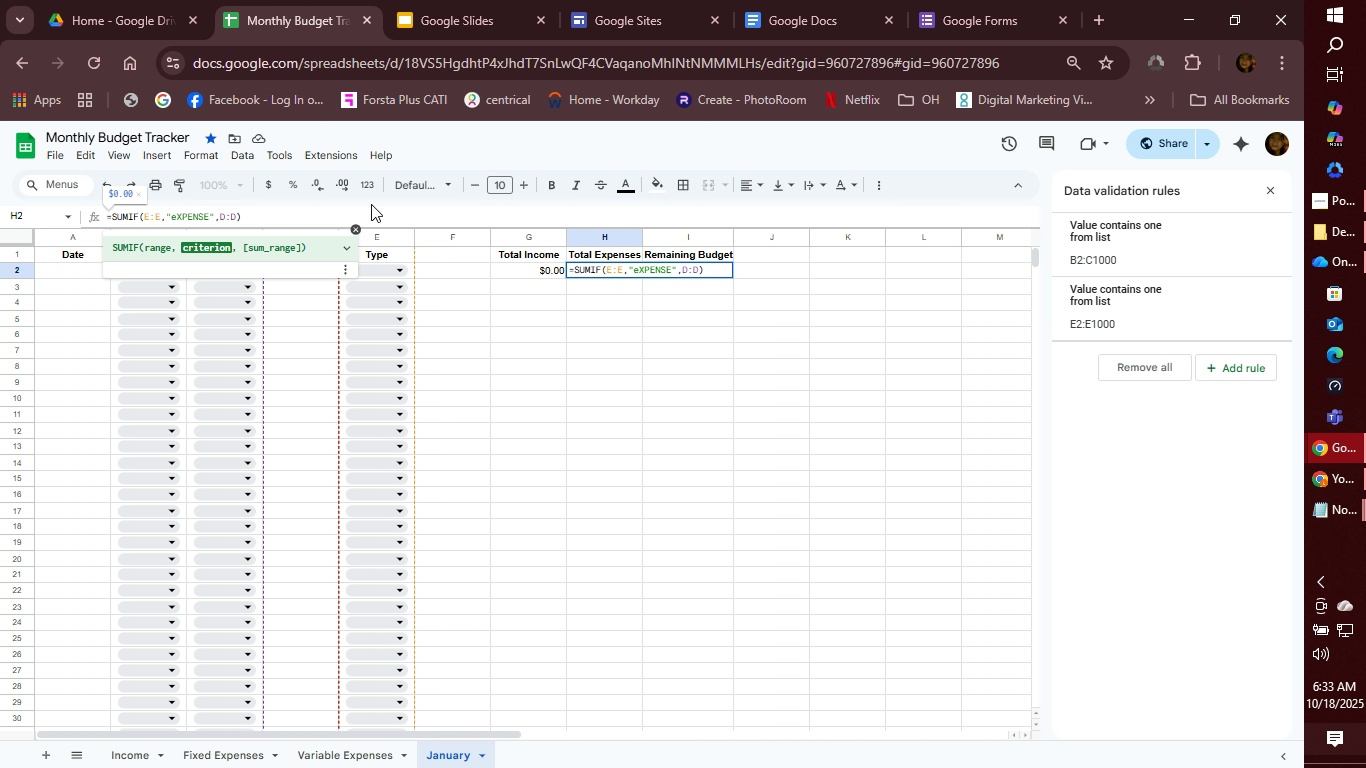 
key(Backspace)
key(Backspace)
key(Backspace)
key(Backspace)
key(Backspace)
key(Backspace)
key(Backspace)
type(eXPENSE)
 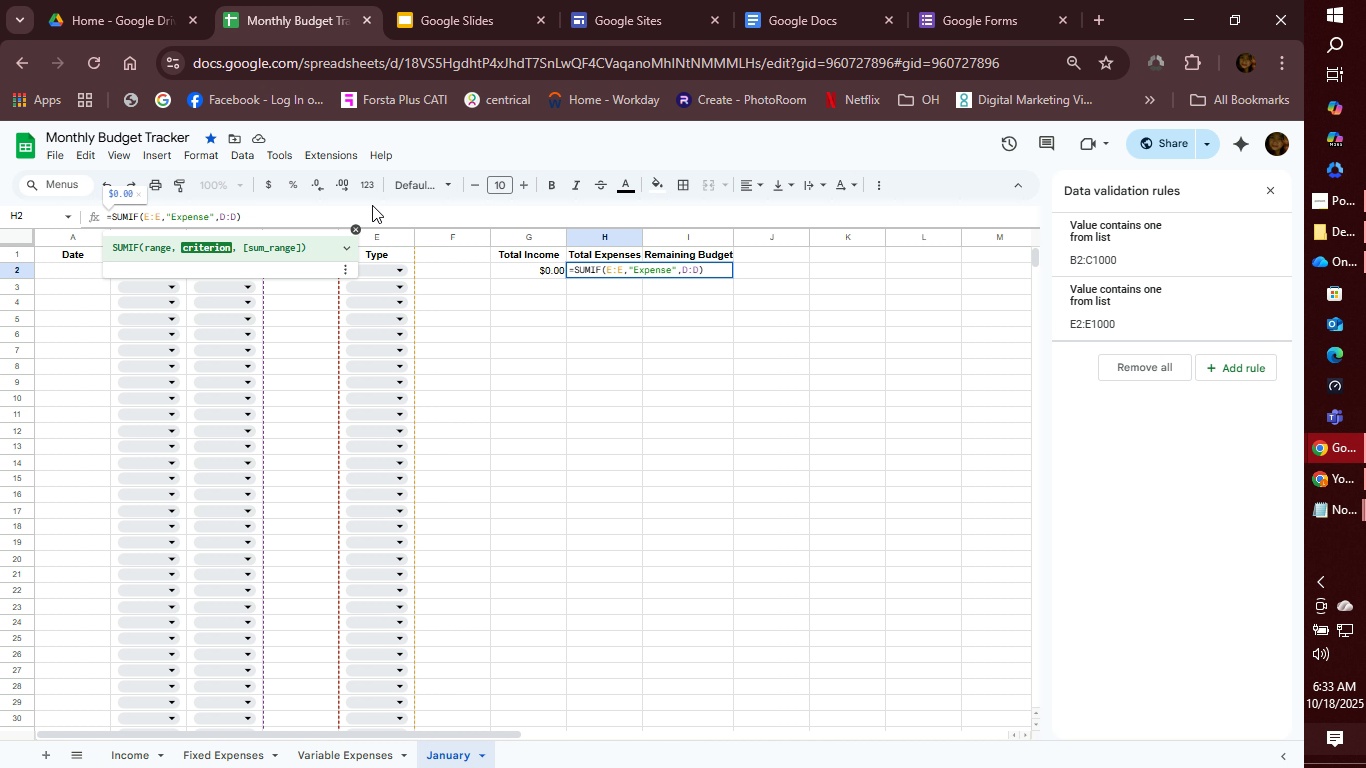 
left_click([339, 214])
 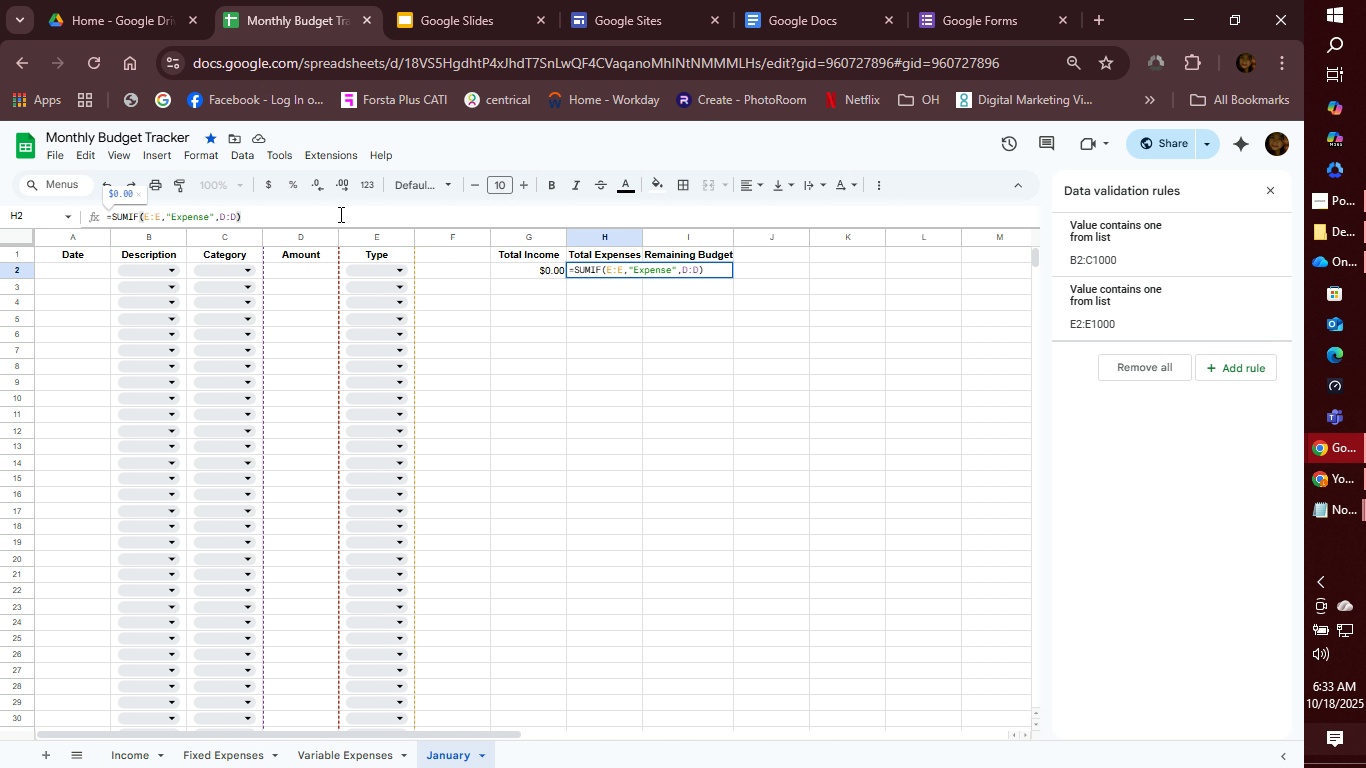 
wait(11.77)
 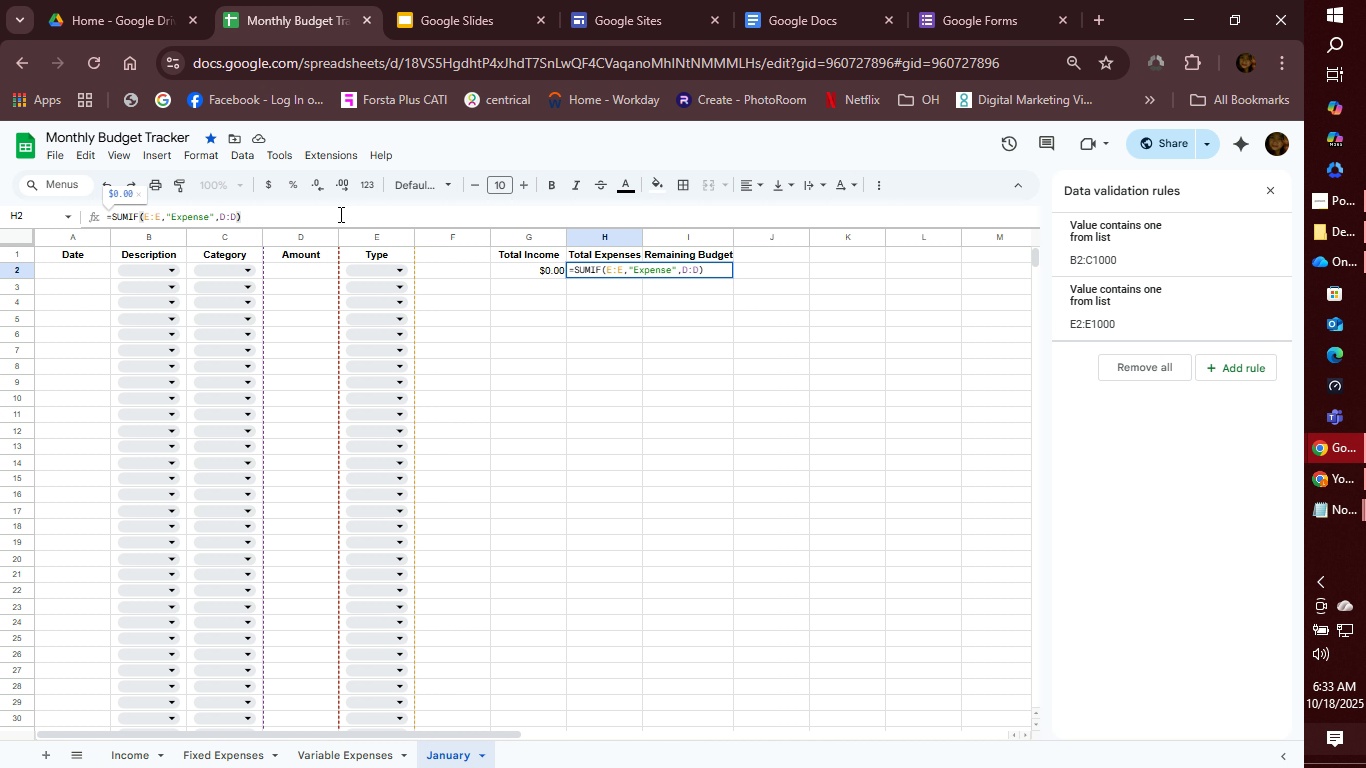 
key(Enter)
 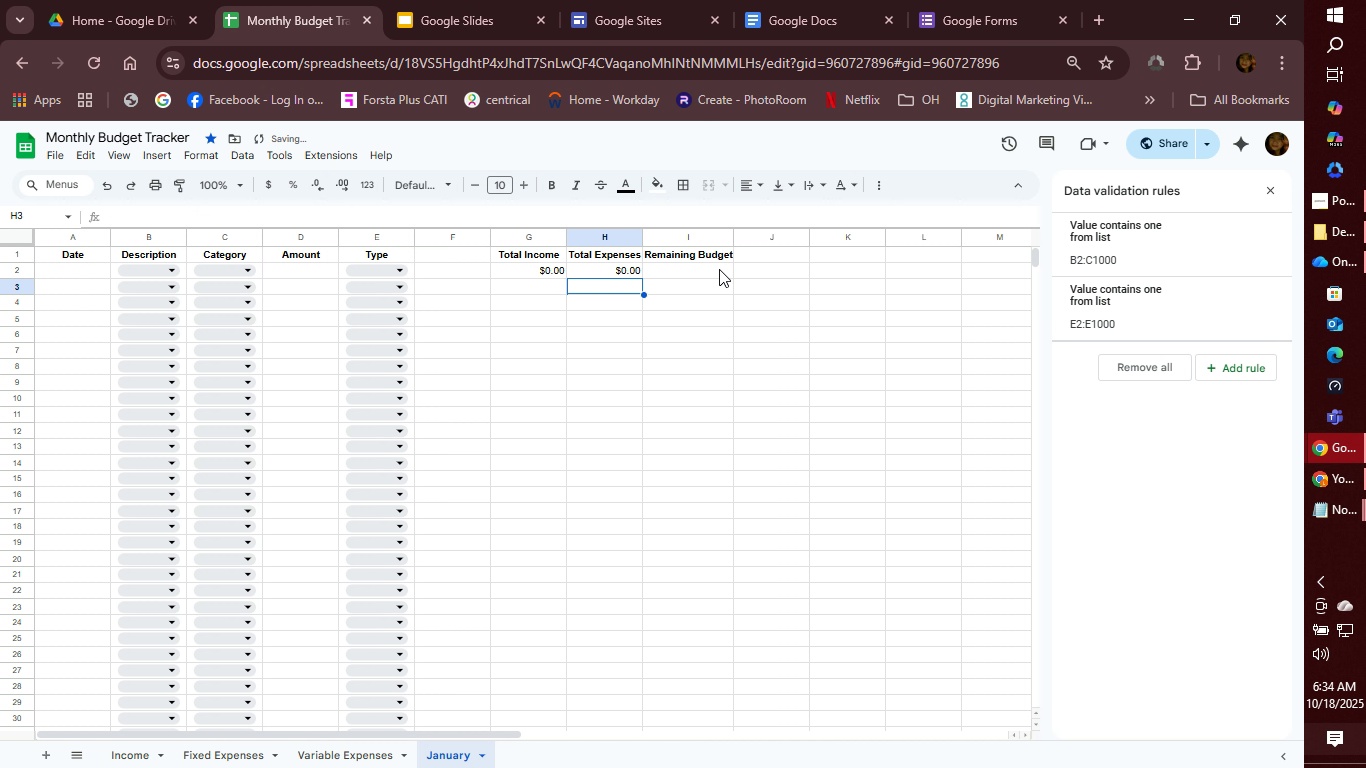 
left_click([714, 269])
 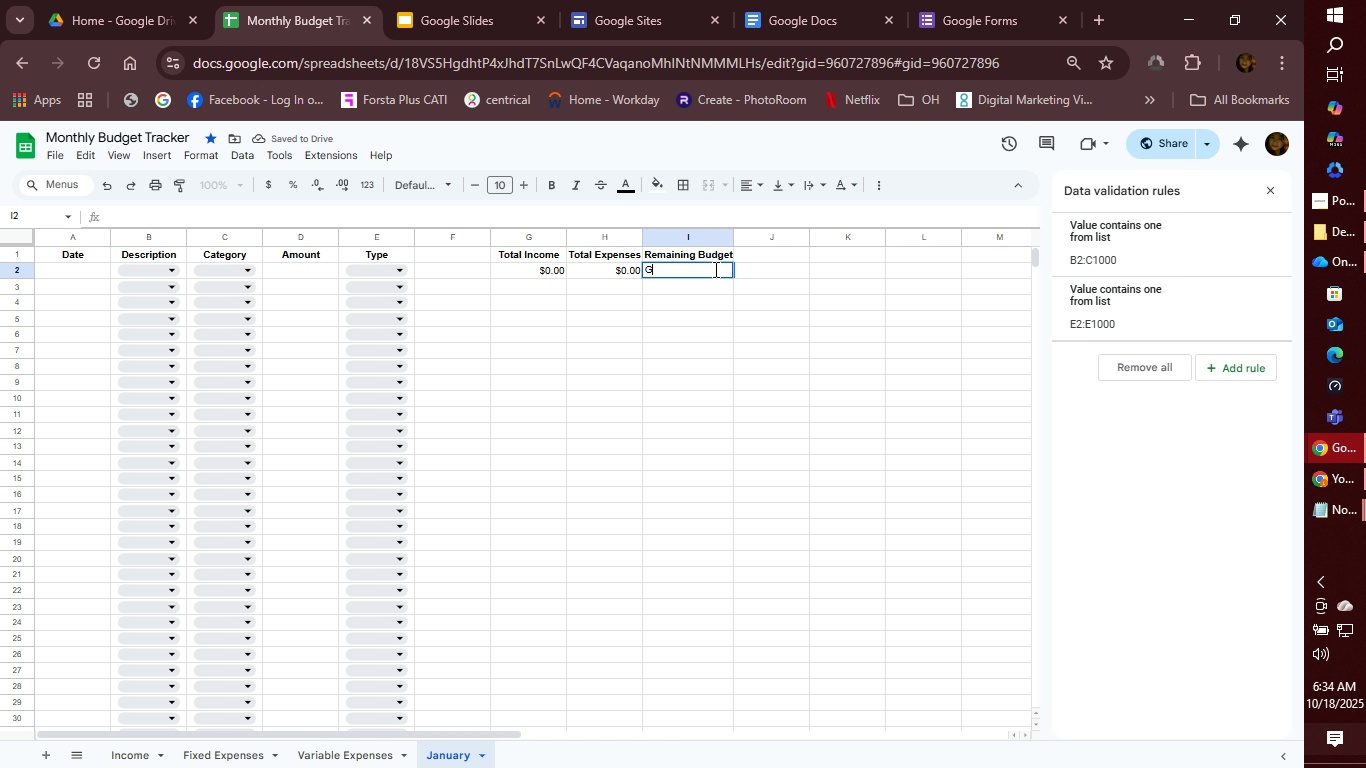 
key(Unknown)
 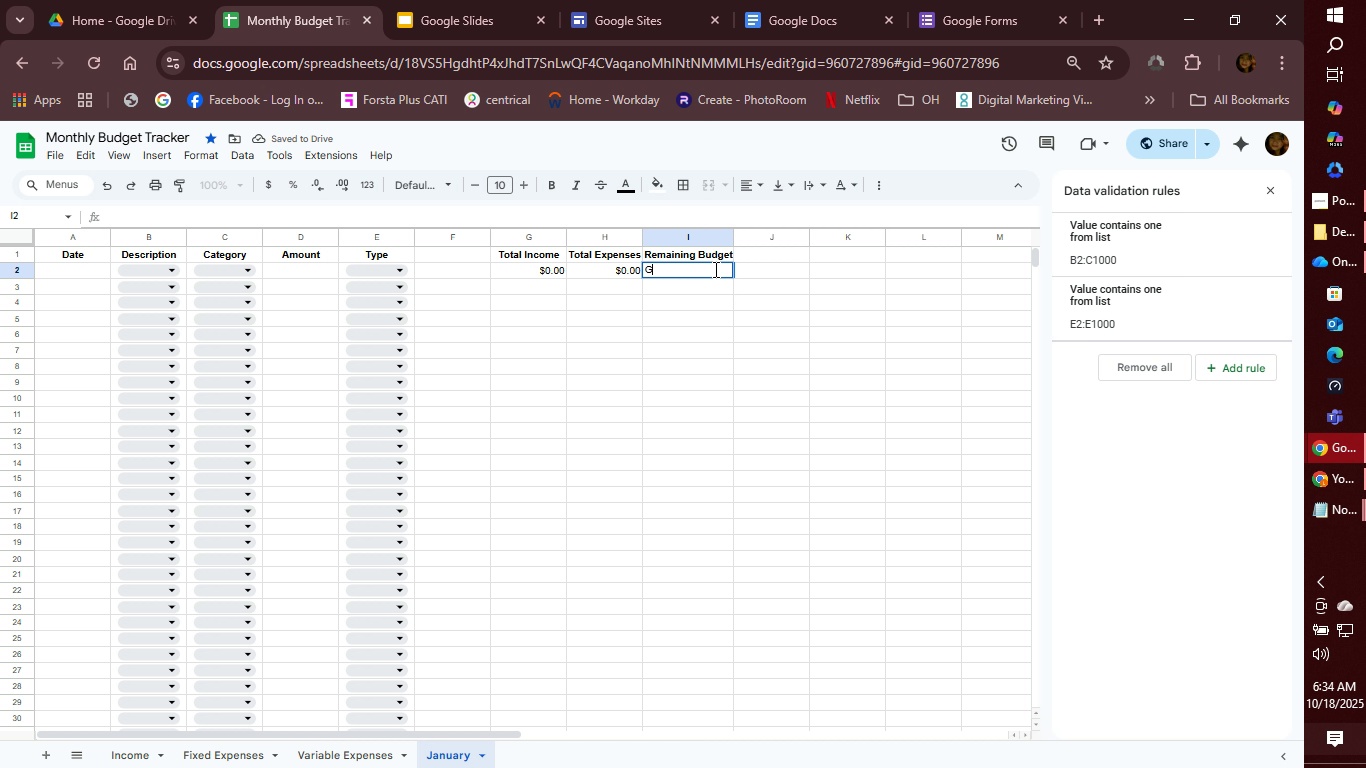 
type(g2-g3)
 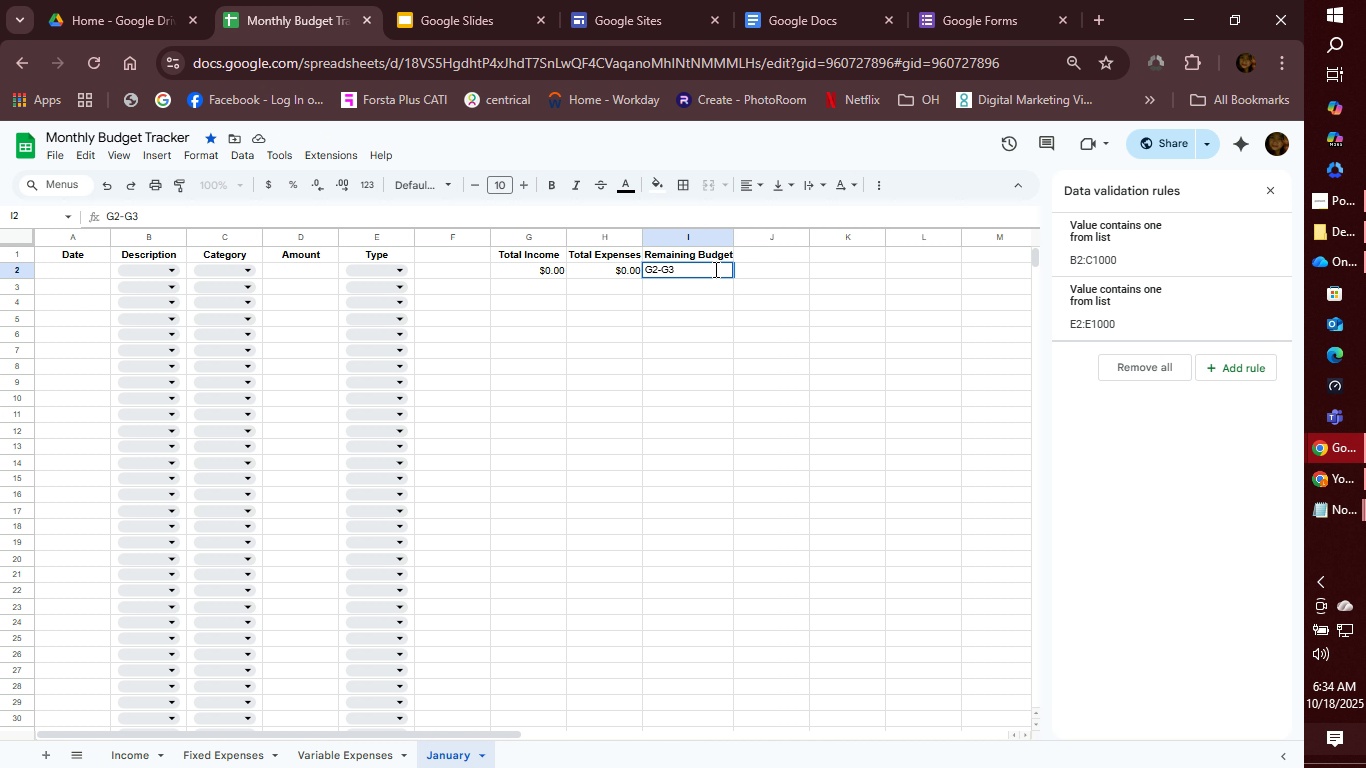 
key(Backspace)
key(Backspace)
type(h2)
 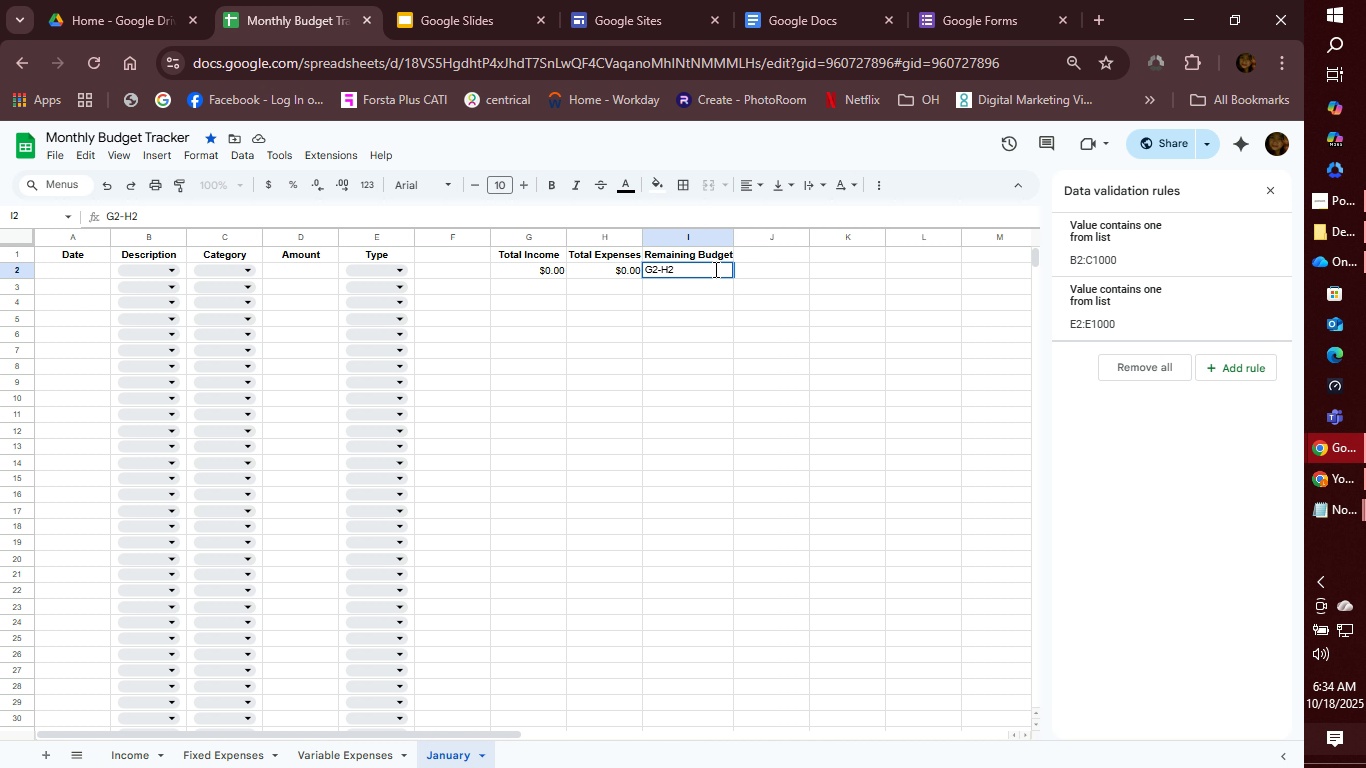 
hold_key(key=ControlRight, duration=0.69)
 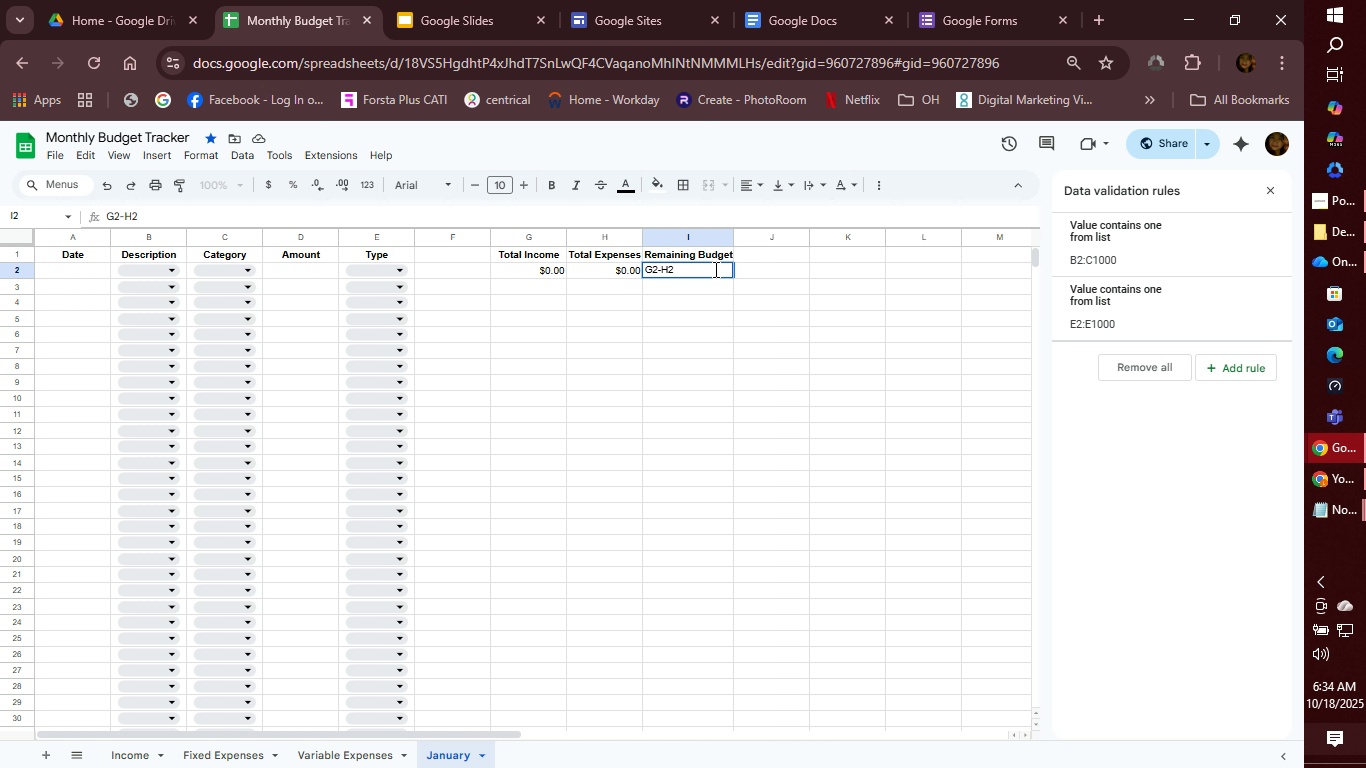 
key(Control+ControlRight)
 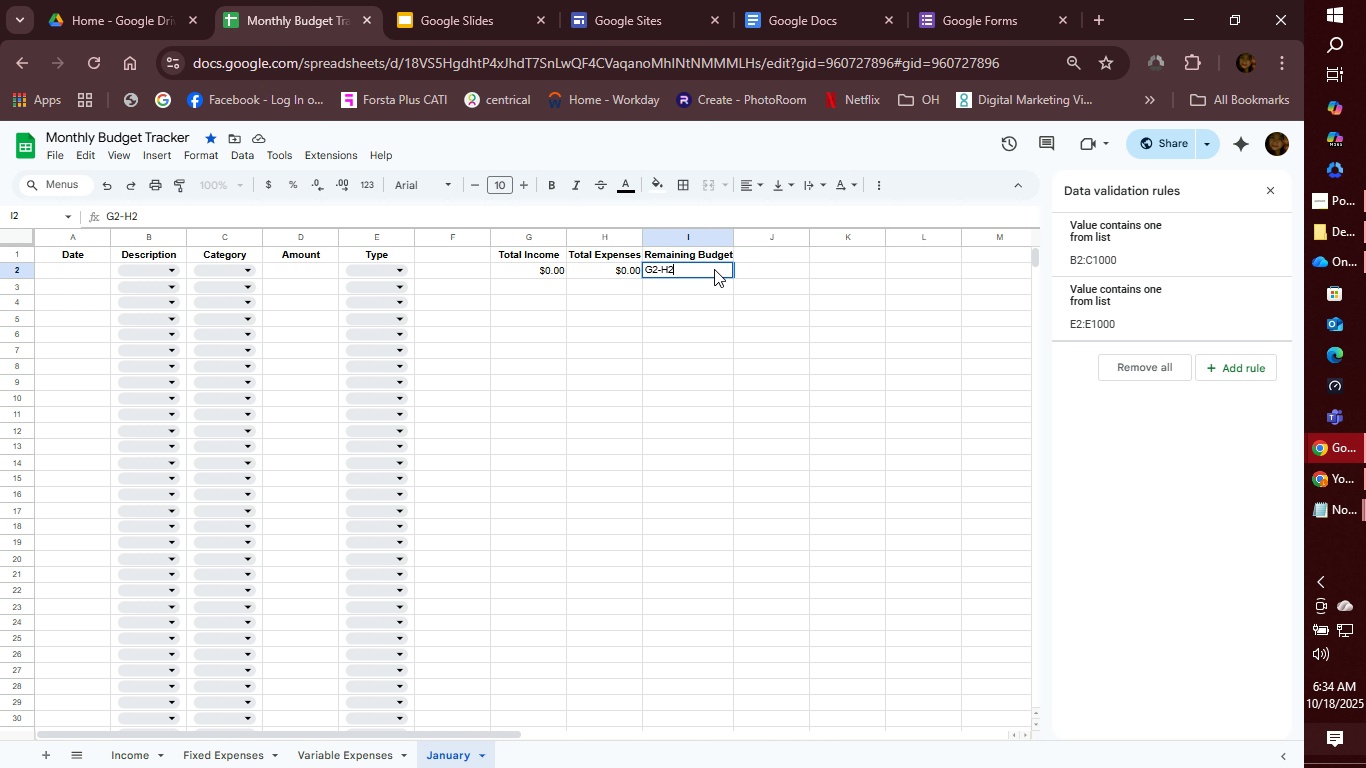 
key(ArrowLeft)
 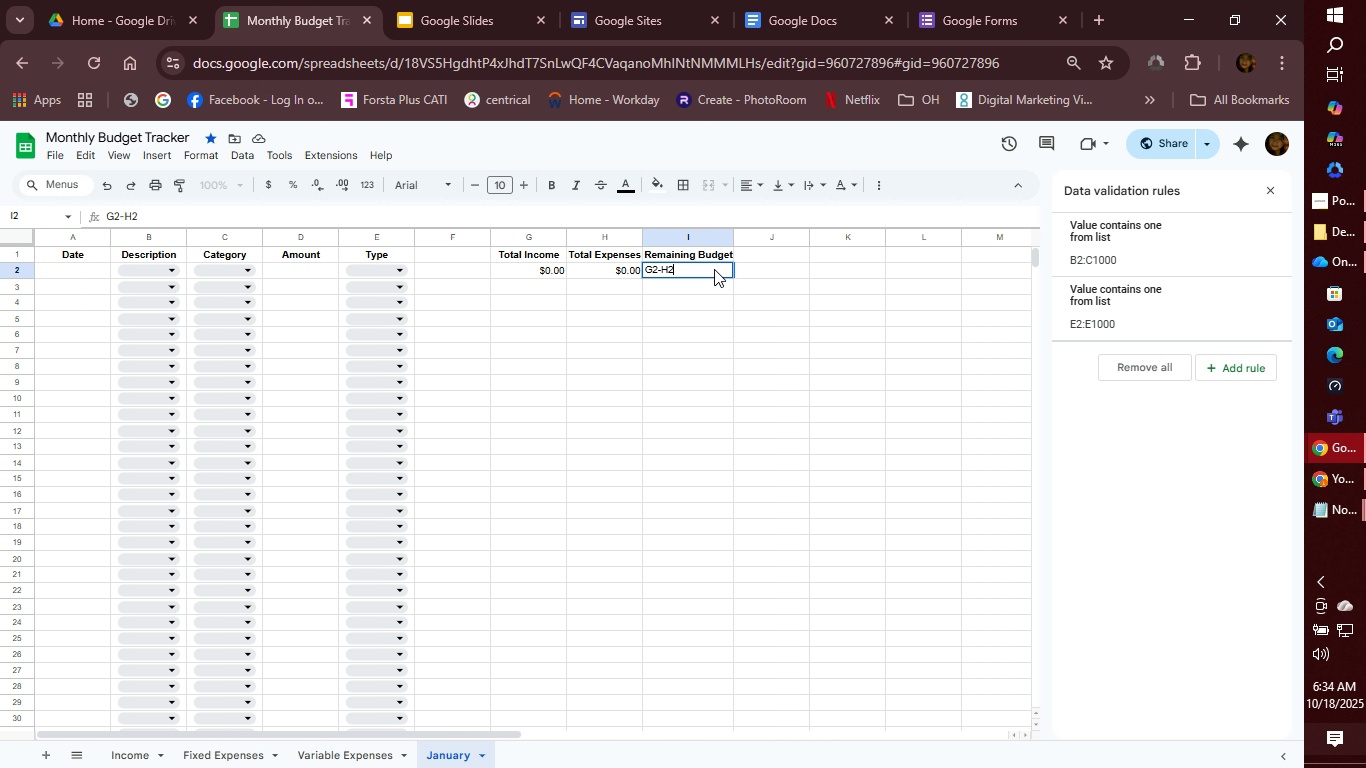 
key(ArrowLeft)
 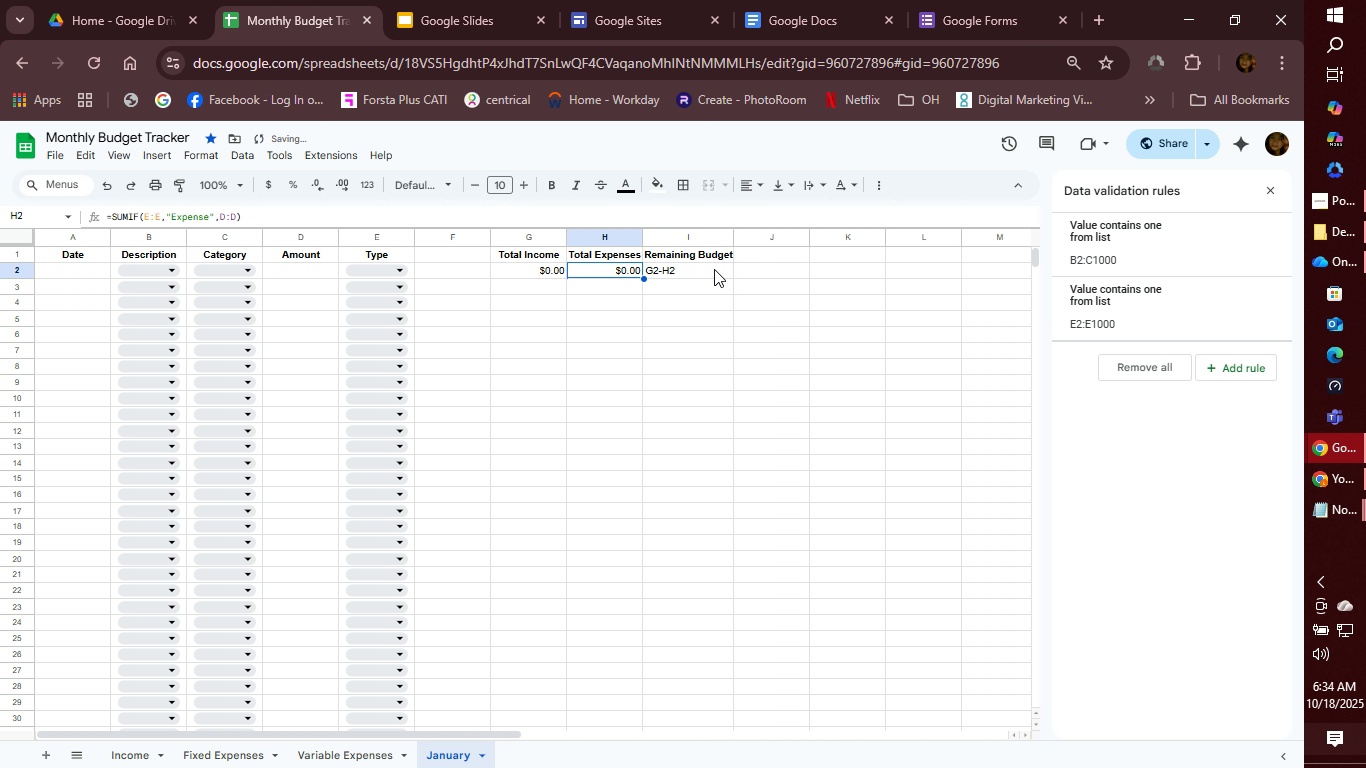 
key(ArrowLeft)
 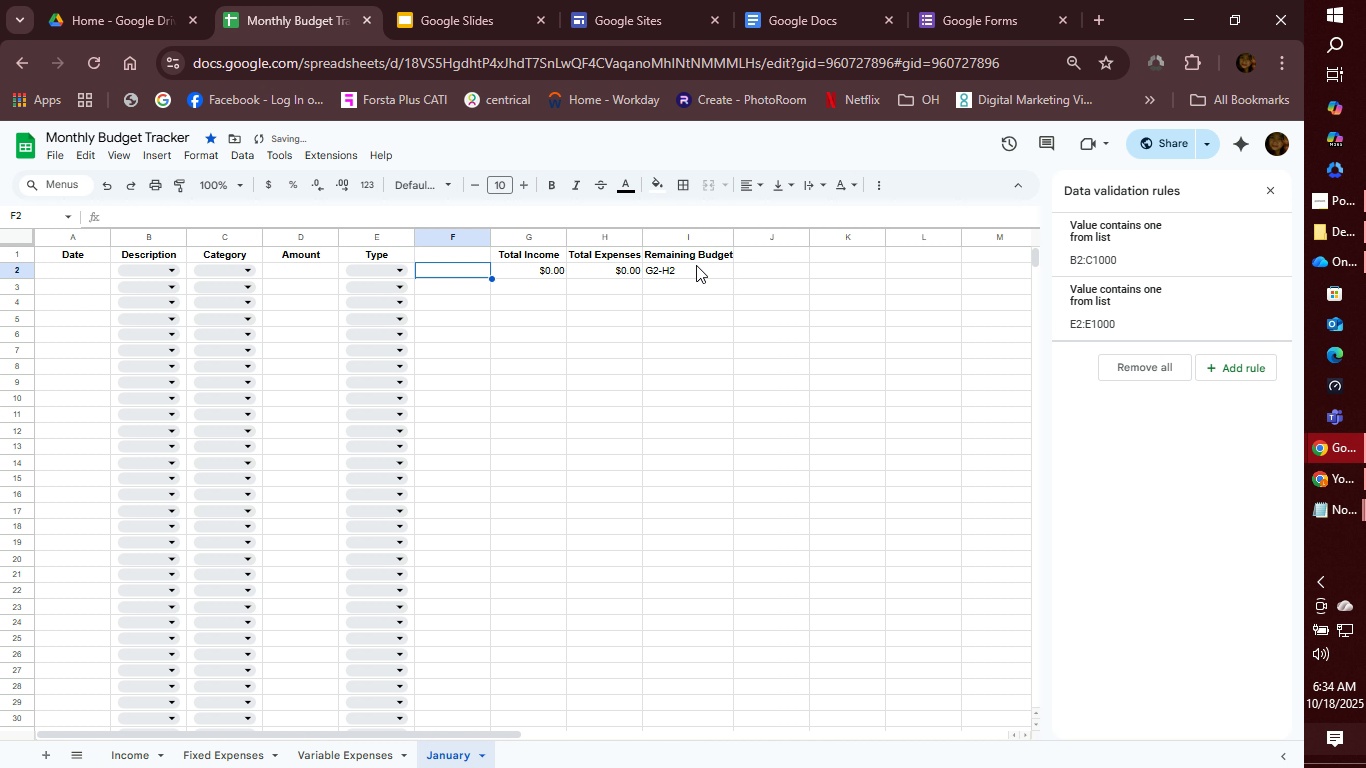 
left_click([696, 267])
 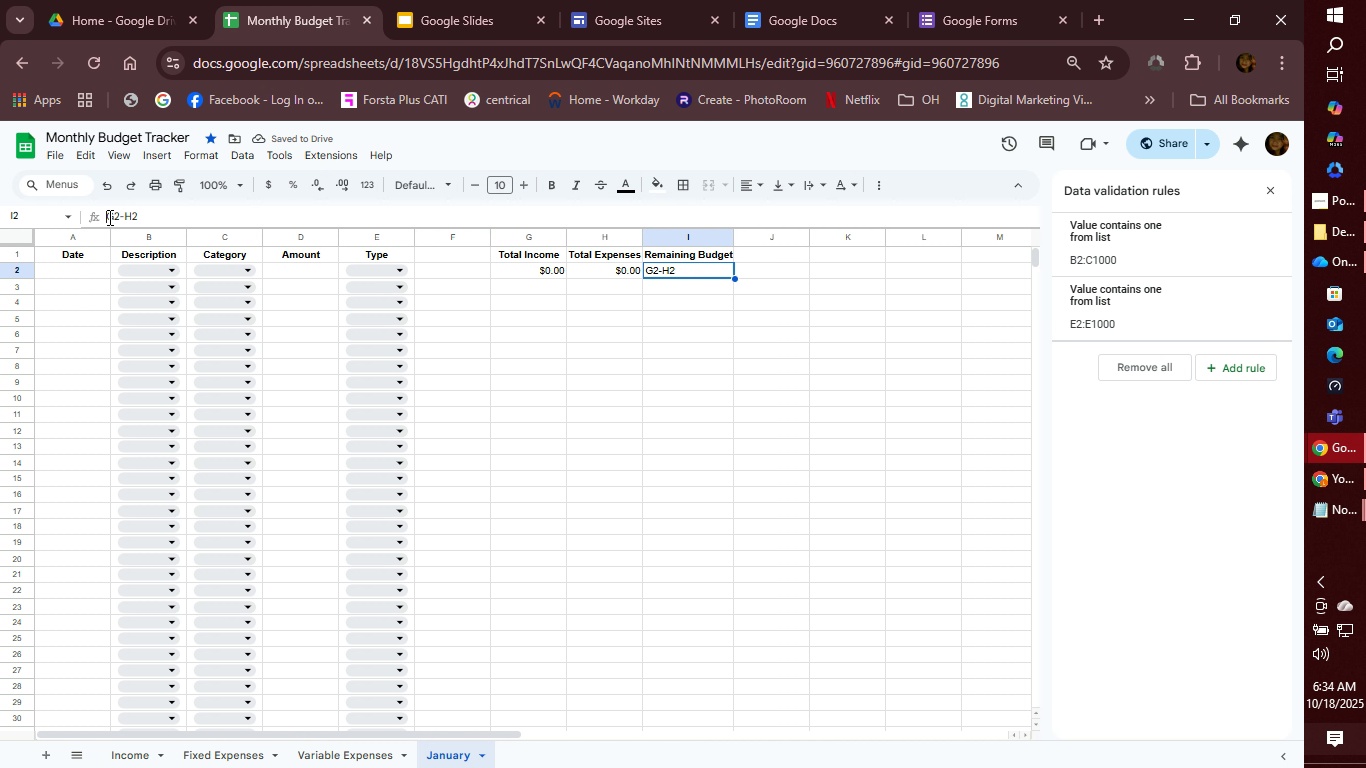 
left_click([108, 217])
 